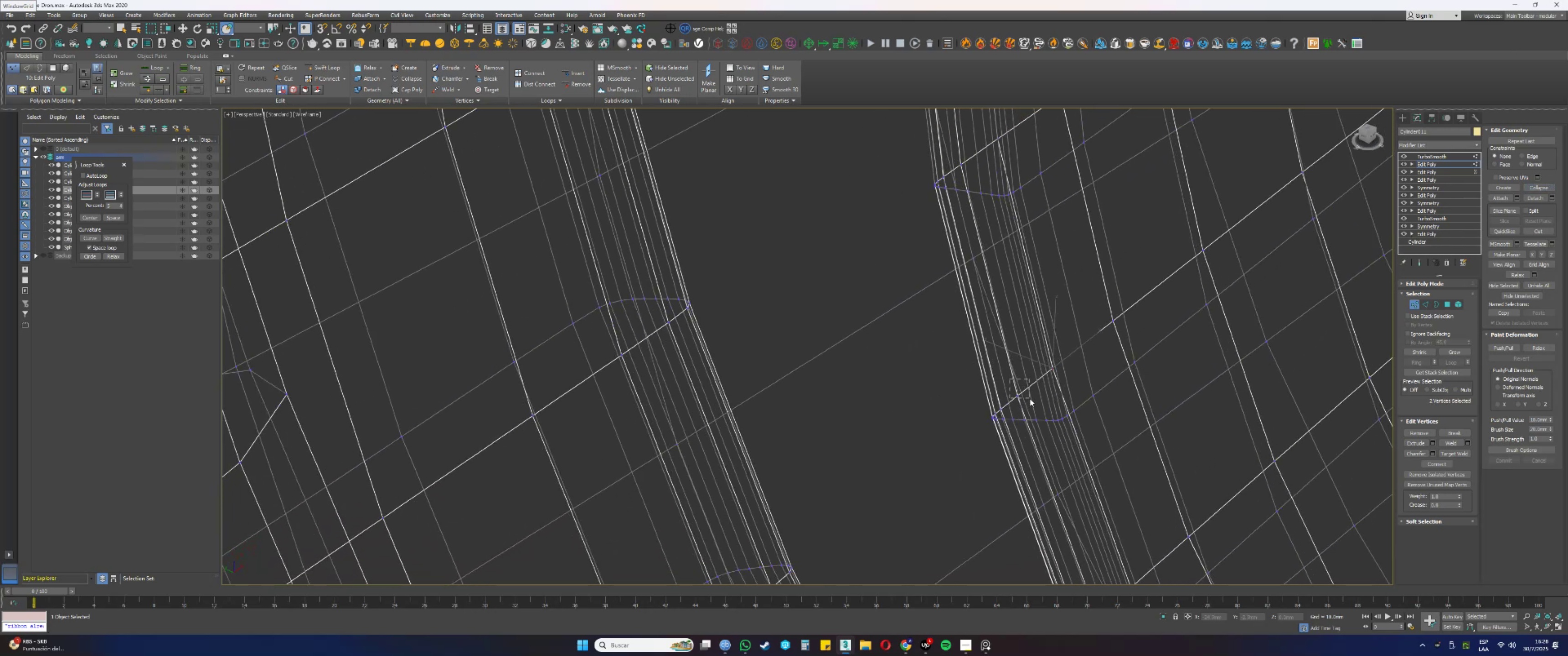 
key(Alt+AltLeft)
 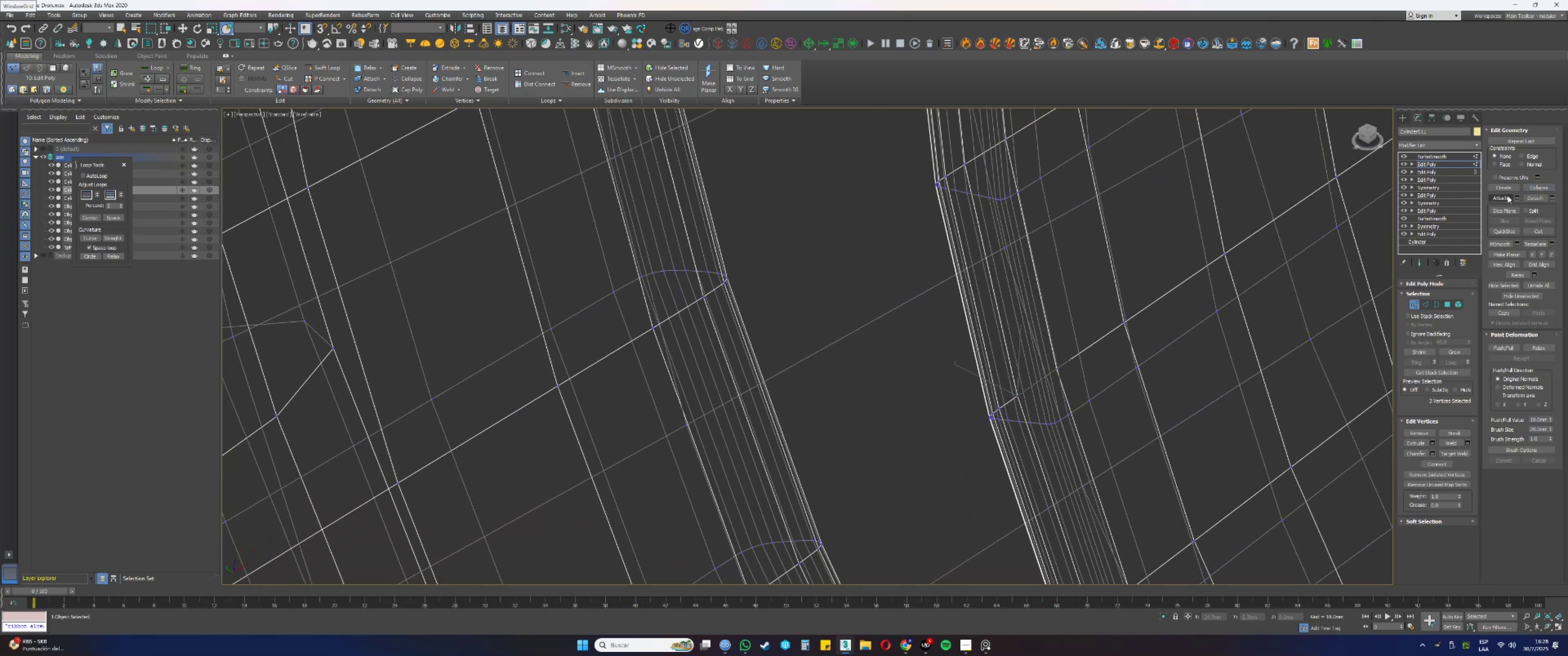 
left_click([1531, 187])
 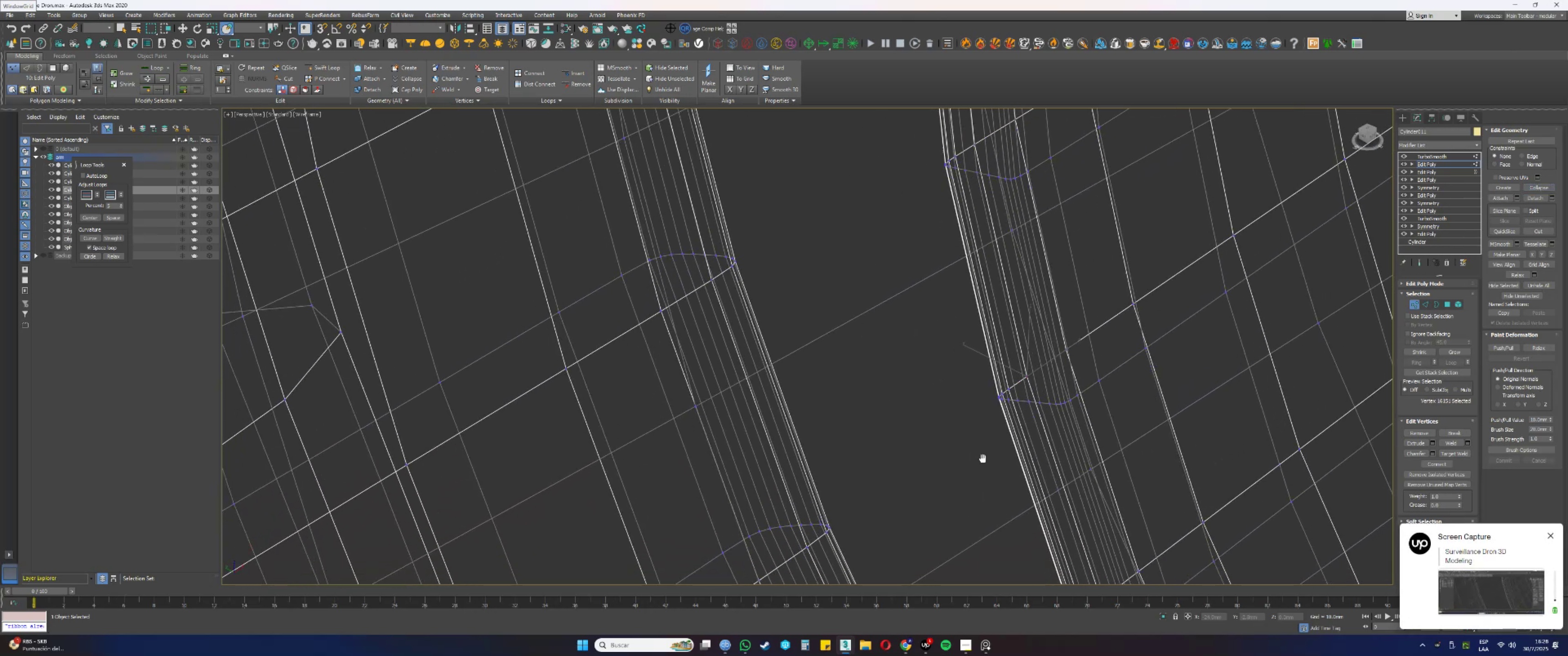 
key(Alt+AltLeft)
 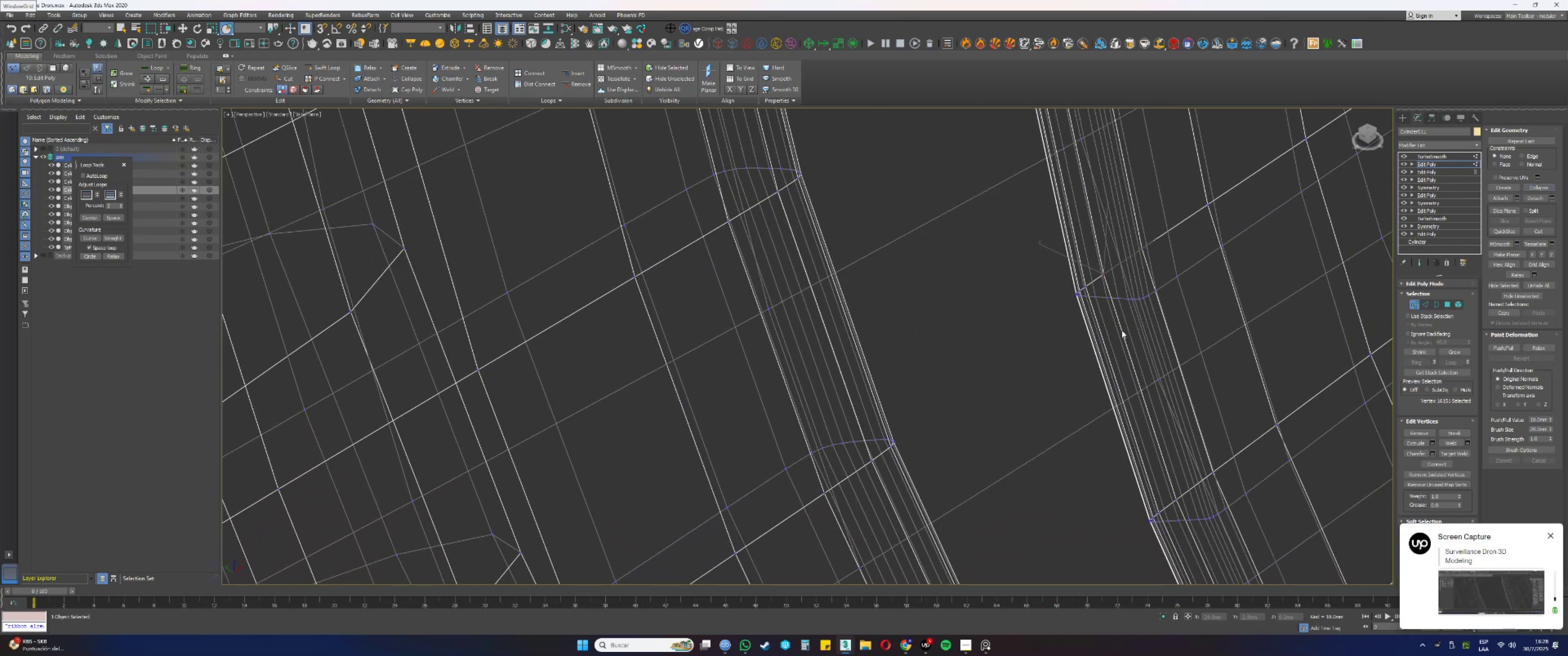 
scroll: coordinate [1112, 302], scroll_direction: none, amount: 0.0
 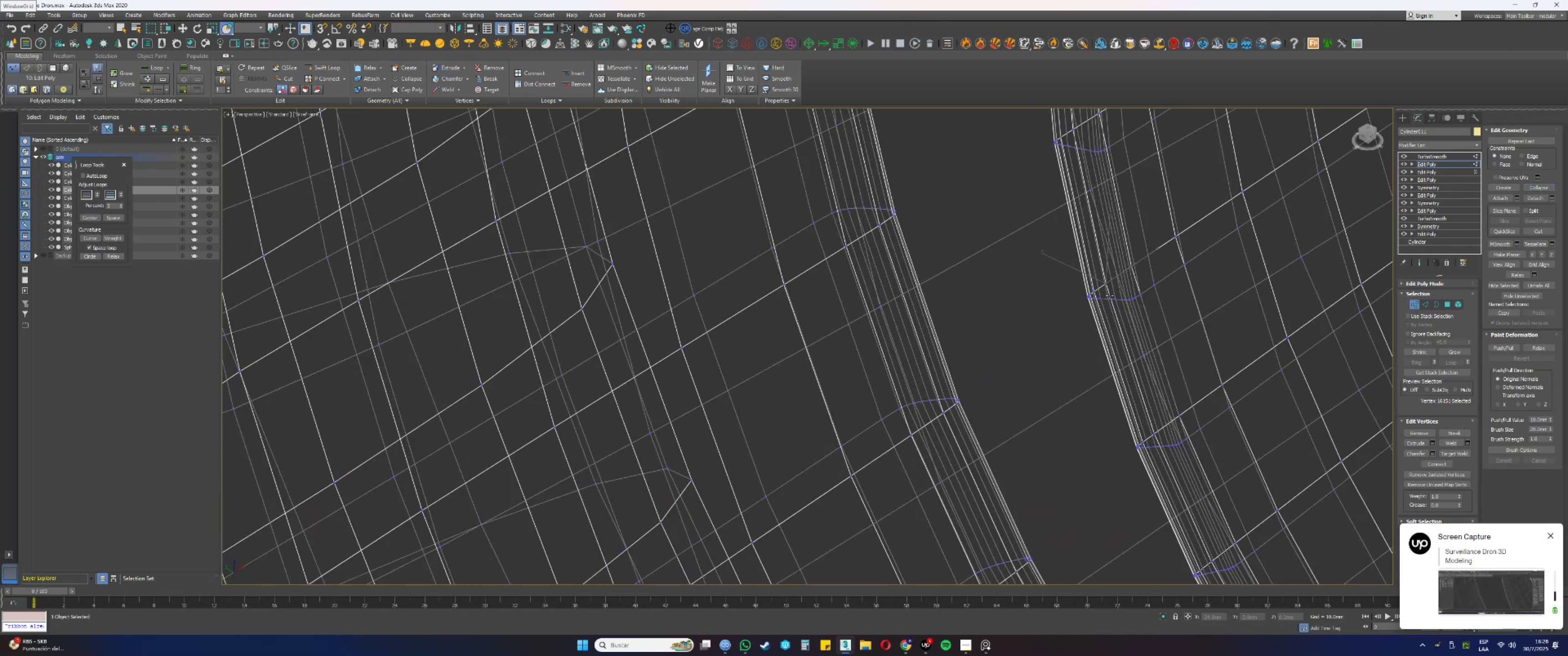 
hold_key(key=AltLeft, duration=2.73)
 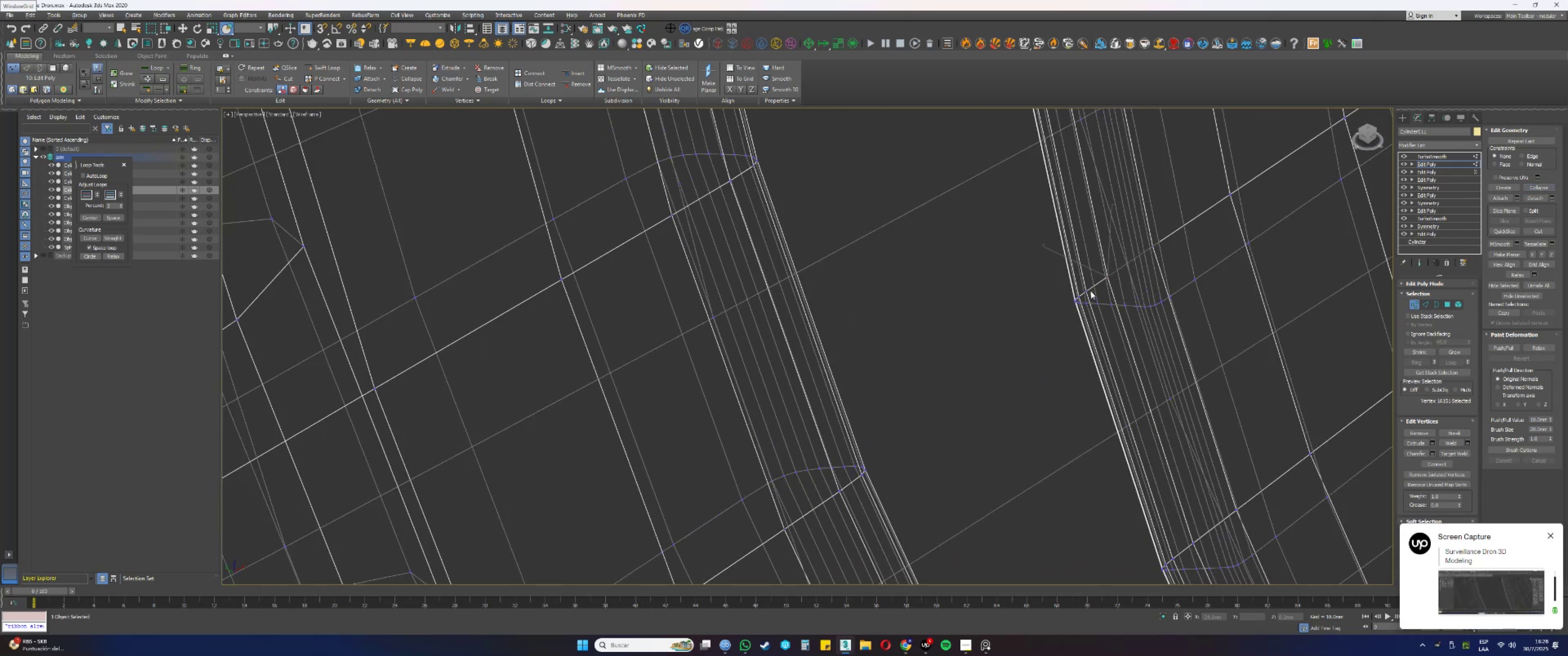 
hold_key(key=ControlLeft, duration=1.53)
 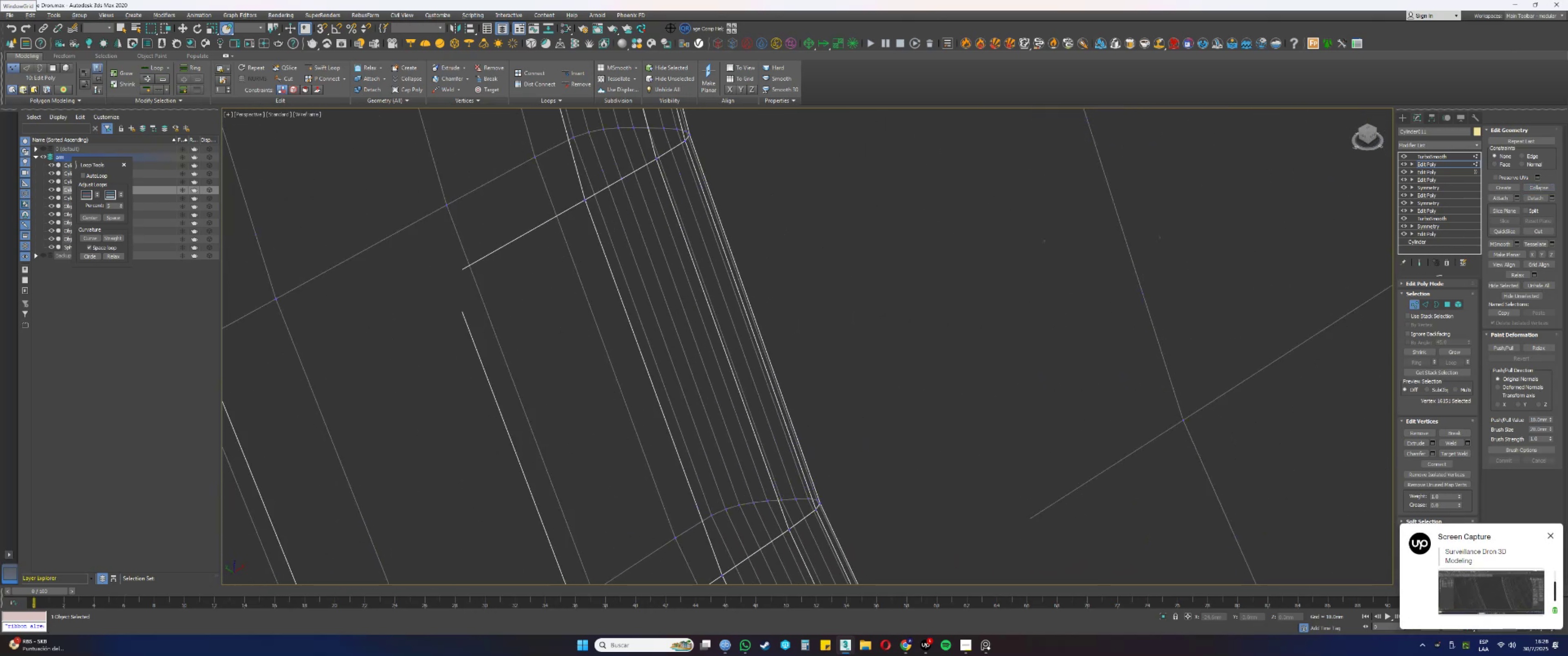 
hold_key(key=ControlLeft, duration=1.12)
 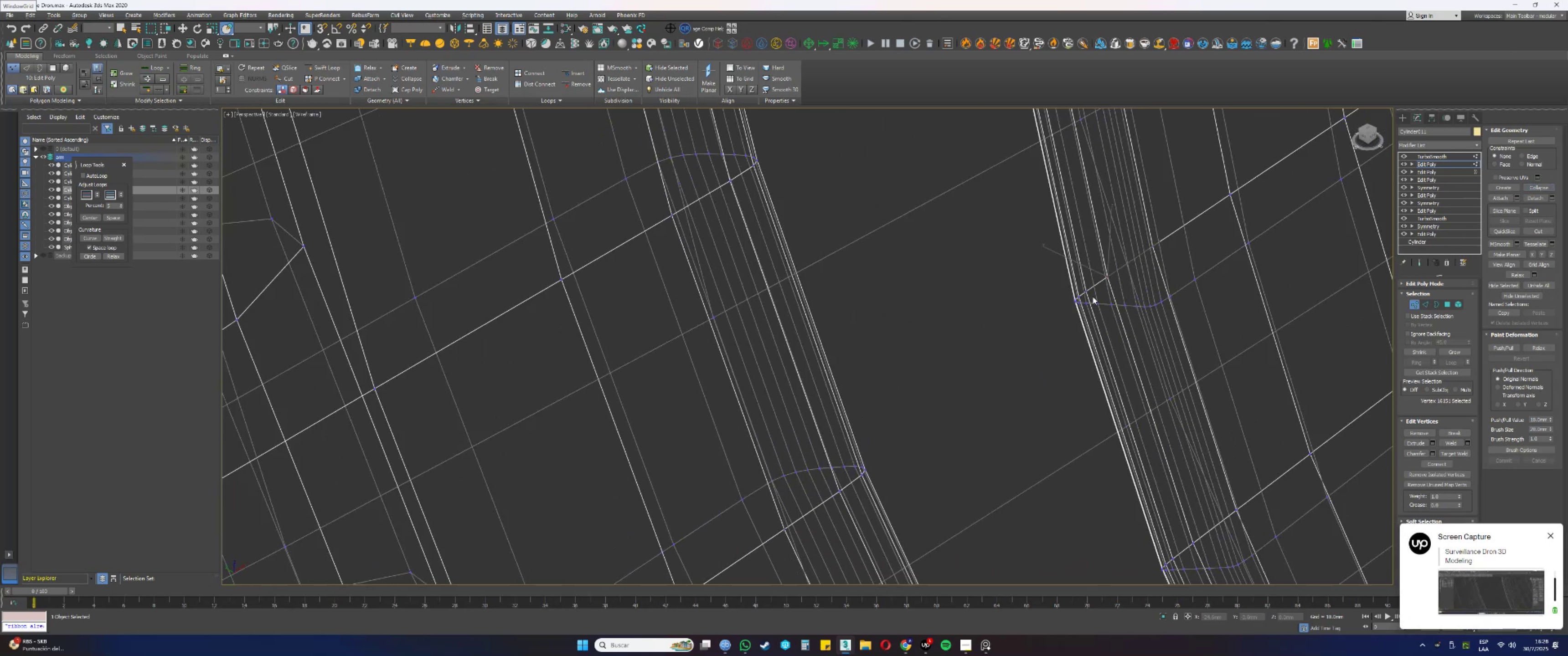 
left_click_drag(start_coordinate=[1093, 296], to_coordinate=[1085, 285])
 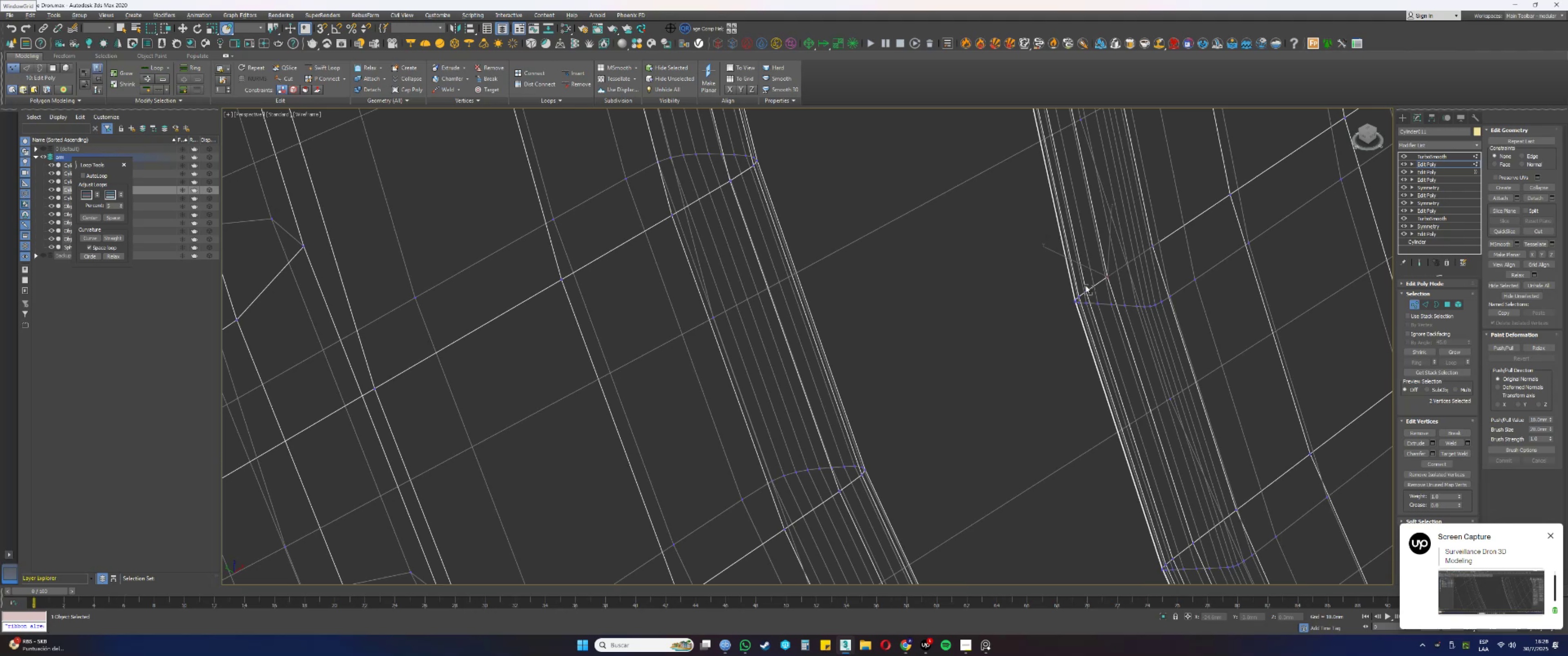 
hold_key(key=AltLeft, duration=1.5)
 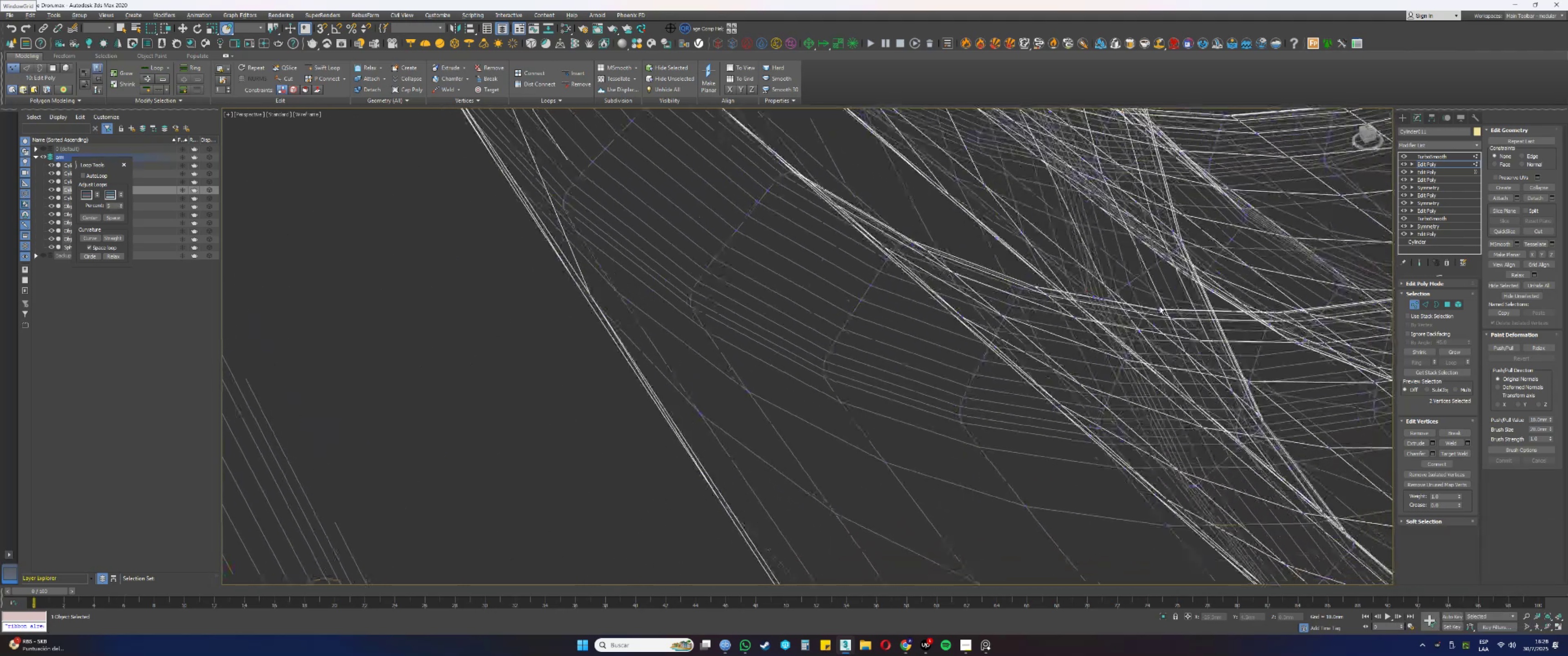 
hold_key(key=AltLeft, duration=1.51)
 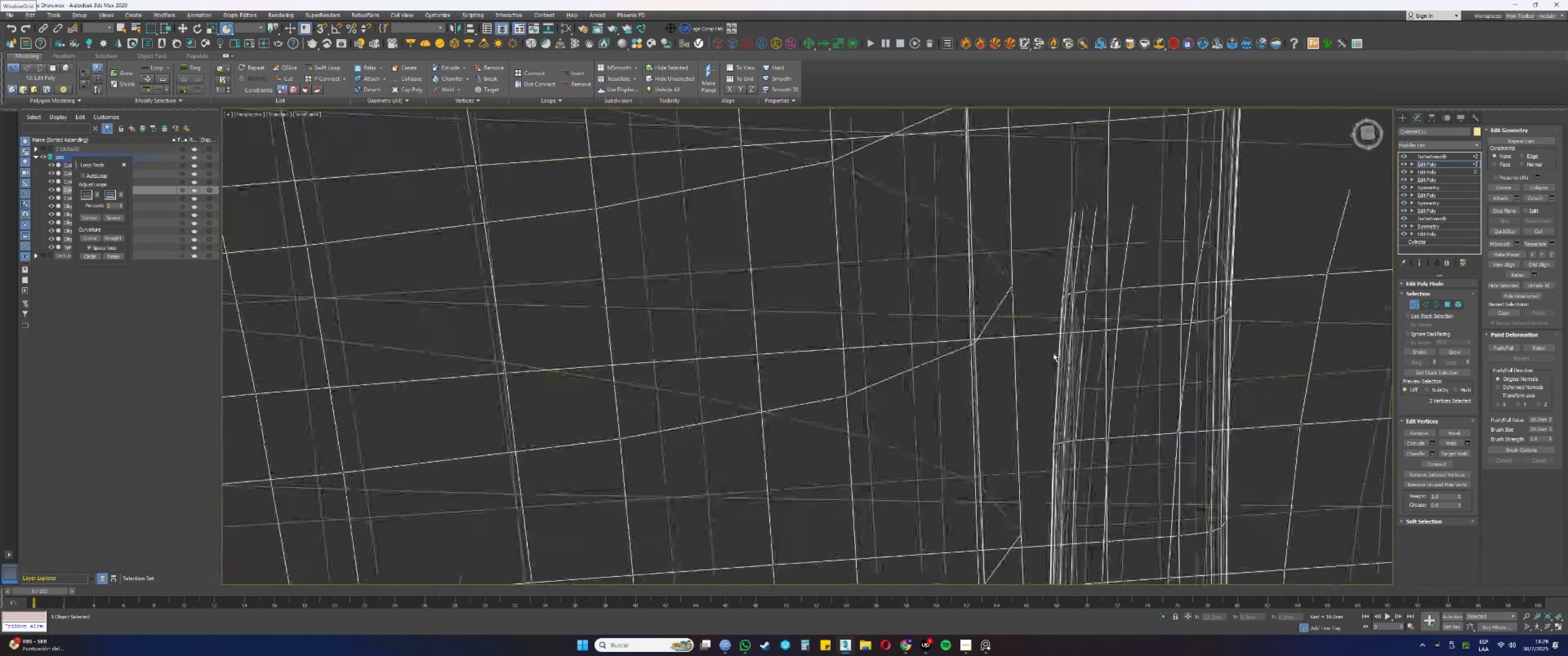 
hold_key(key=AltLeft, duration=1.52)
 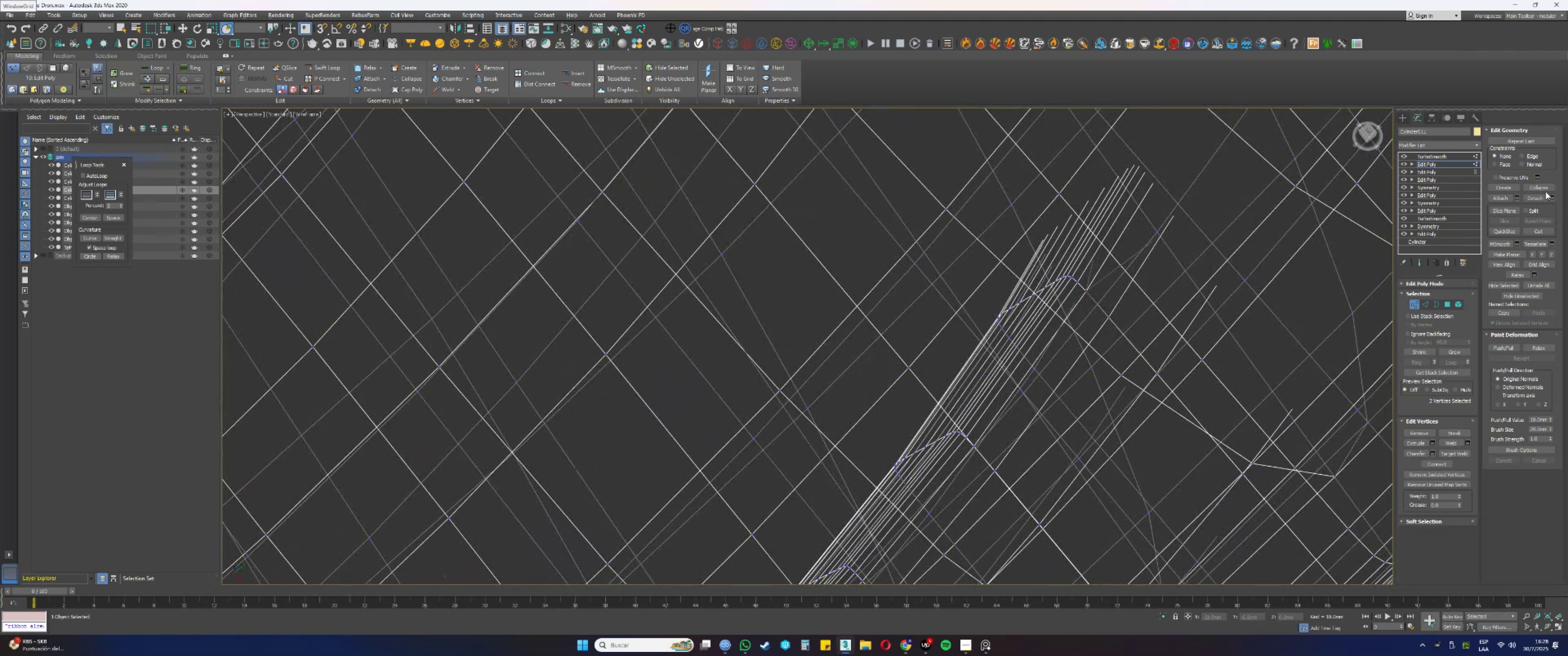 
left_click([1543, 188])
 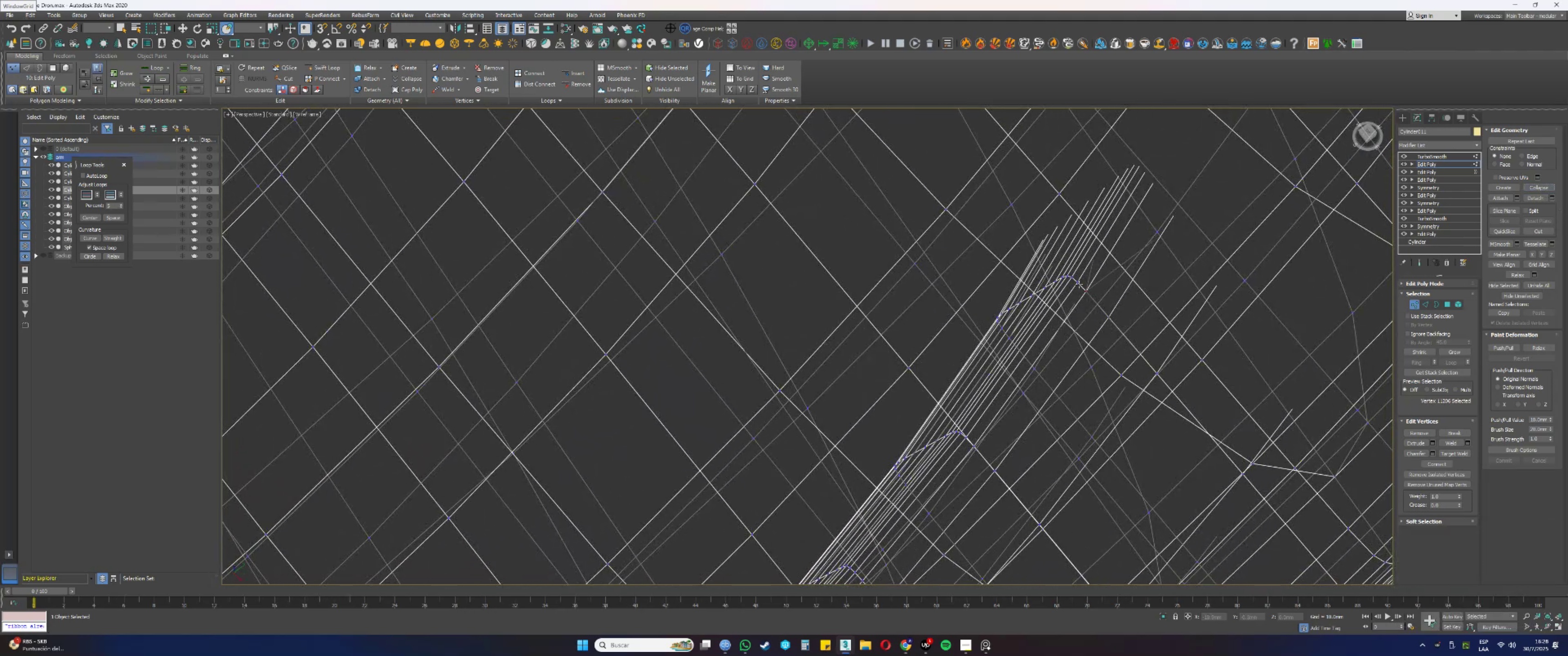 
left_click_drag(start_coordinate=[1083, 285], to_coordinate=[1077, 280])
 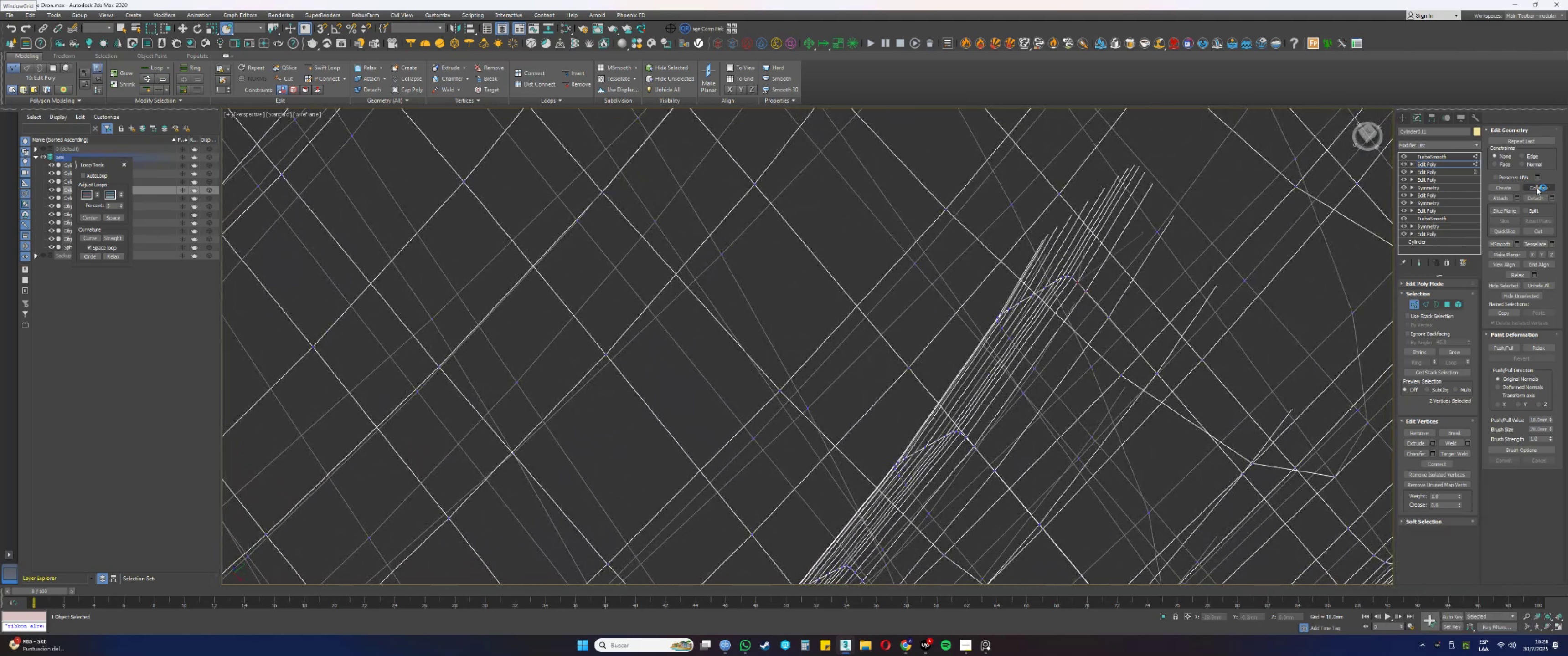 
left_click([1537, 187])
 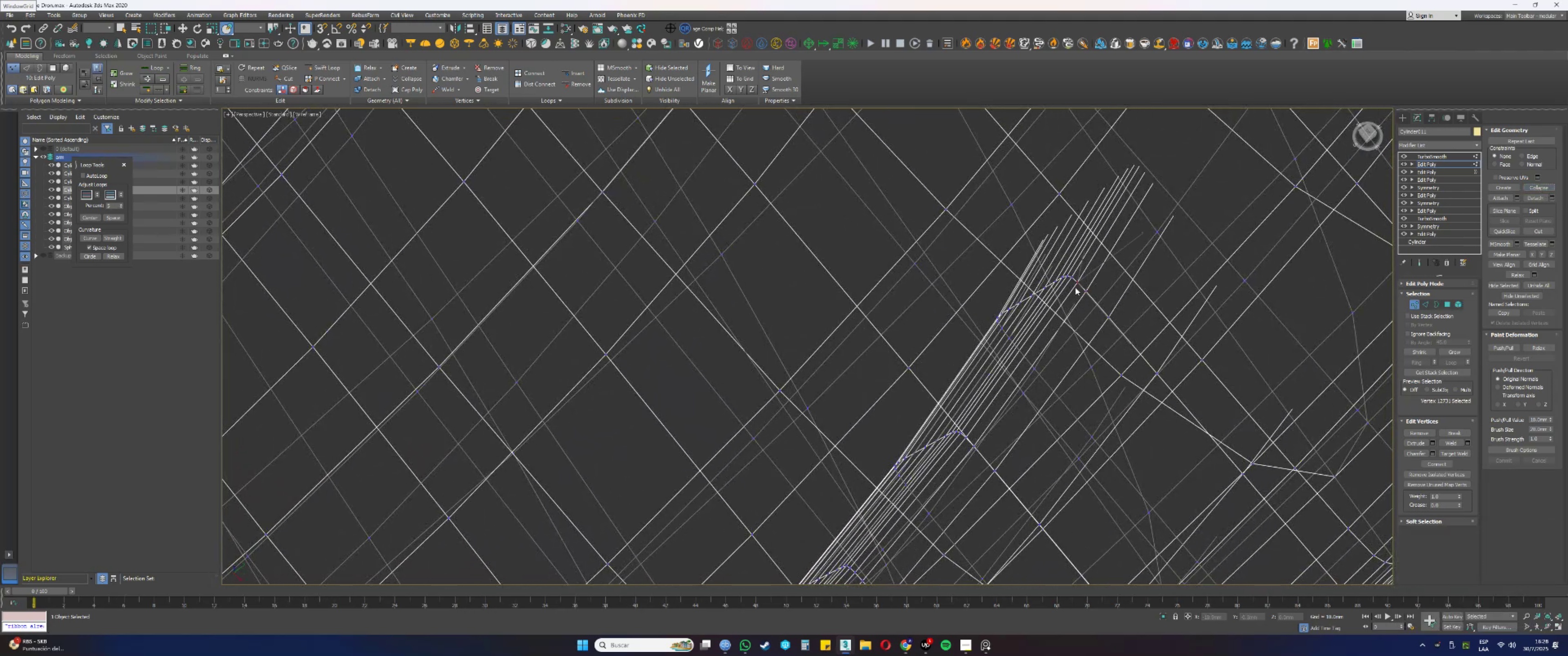 
left_click_drag(start_coordinate=[1074, 284], to_coordinate=[1072, 274])
 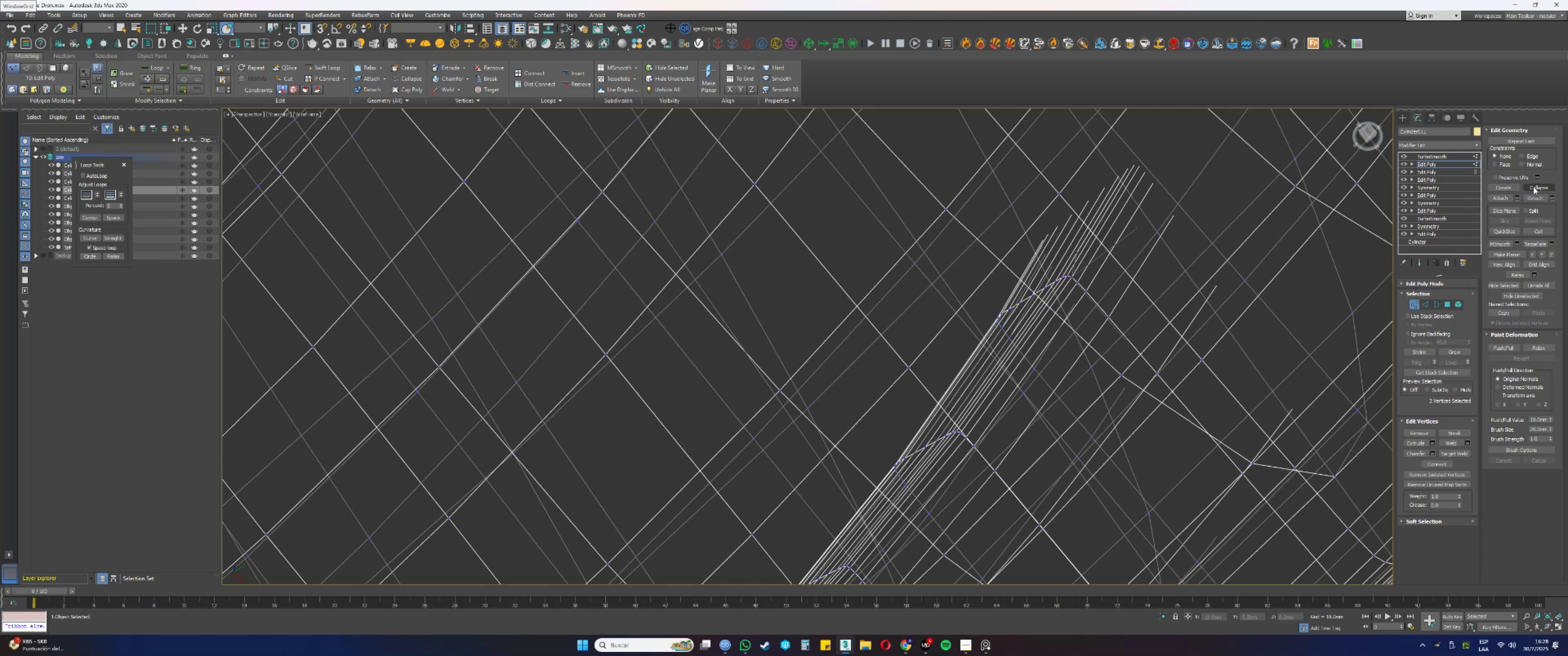 
hold_key(key=AltLeft, duration=0.57)
 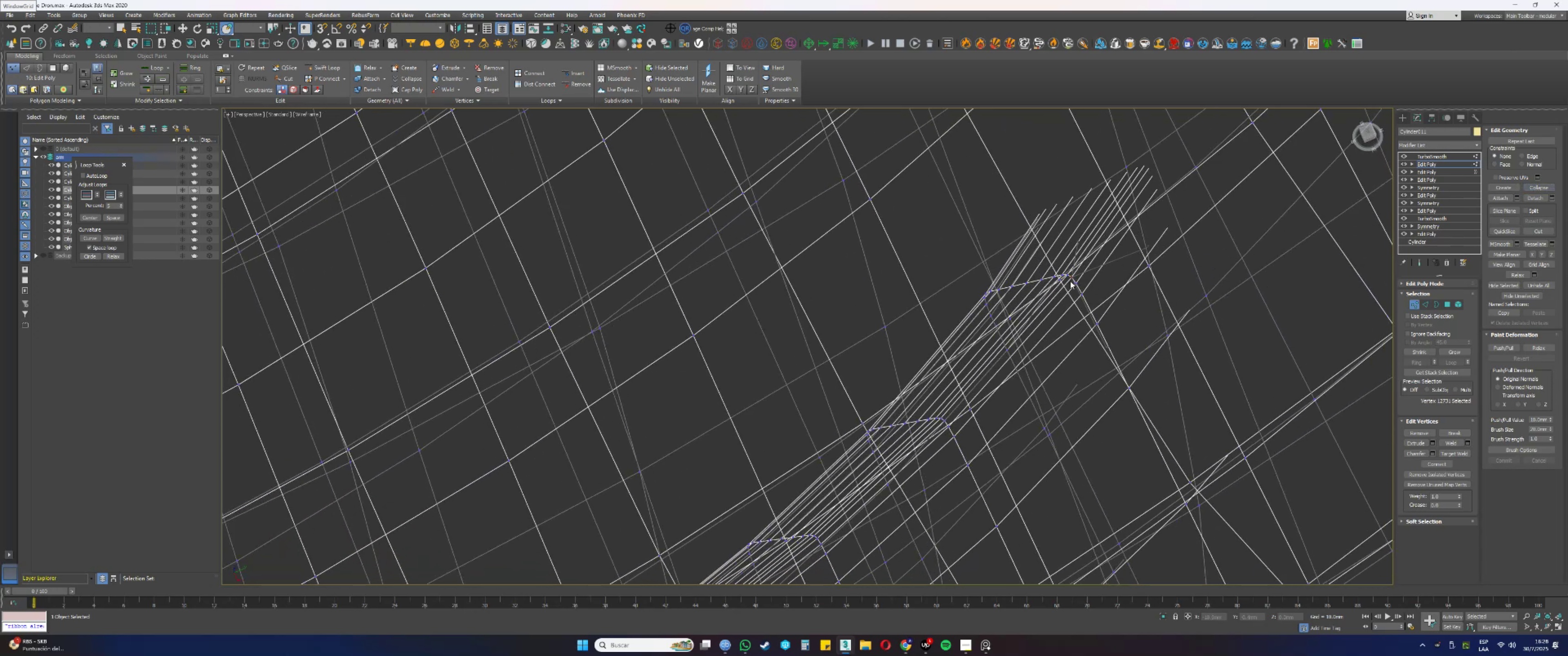 
hold_key(key=AltLeft, duration=0.58)
 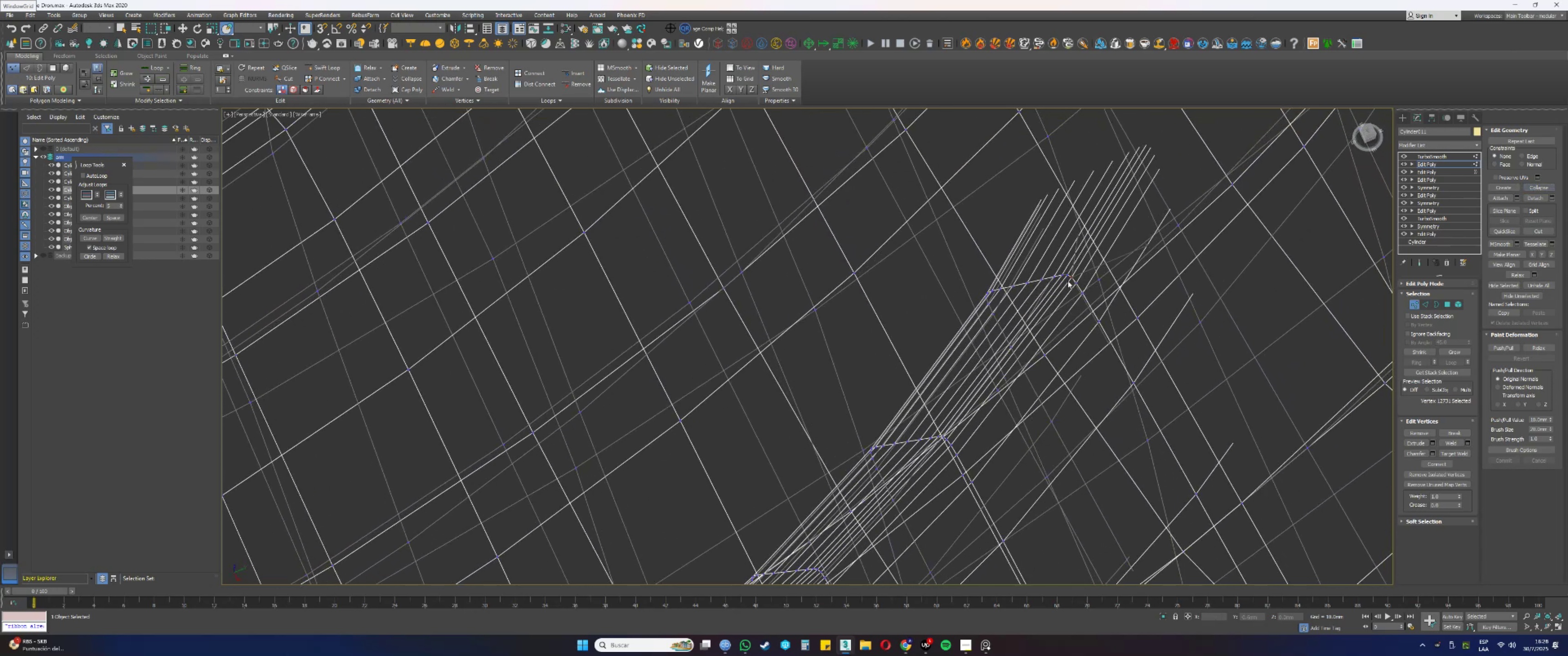 
left_click_drag(start_coordinate=[1067, 281], to_coordinate=[1070, 270])
 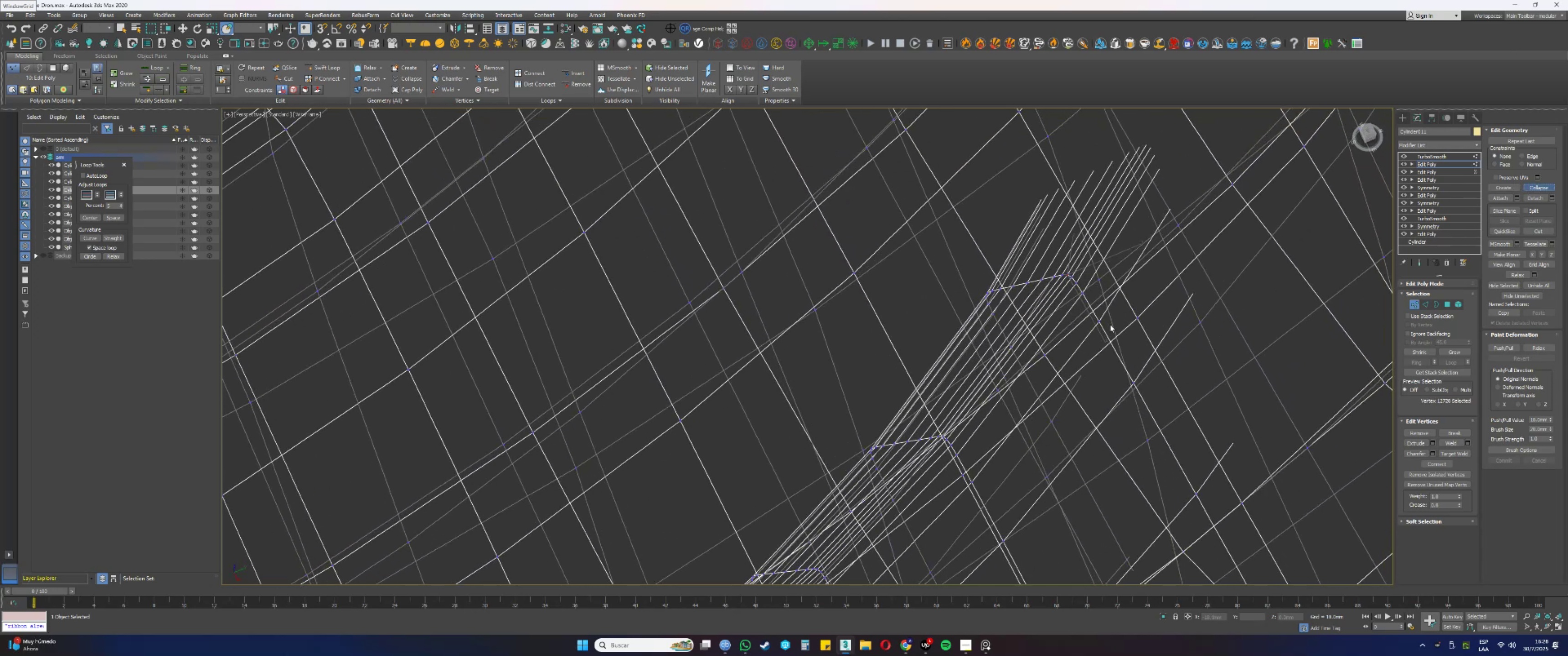 
left_click_drag(start_coordinate=[1062, 282], to_coordinate=[1067, 266])
 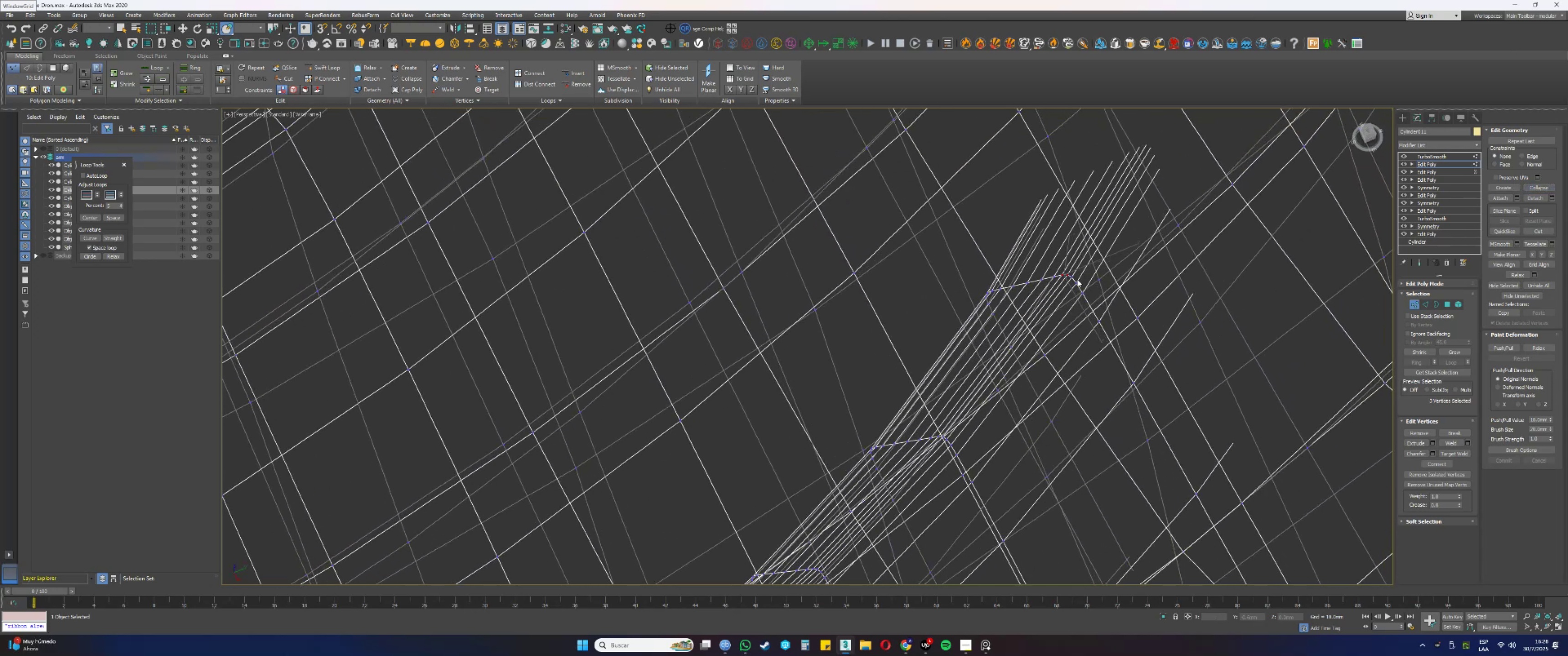 
hold_key(key=AltLeft, duration=0.66)
left_click_drag(start_coordinate=[1073, 287], to_coordinate=[1068, 269])
 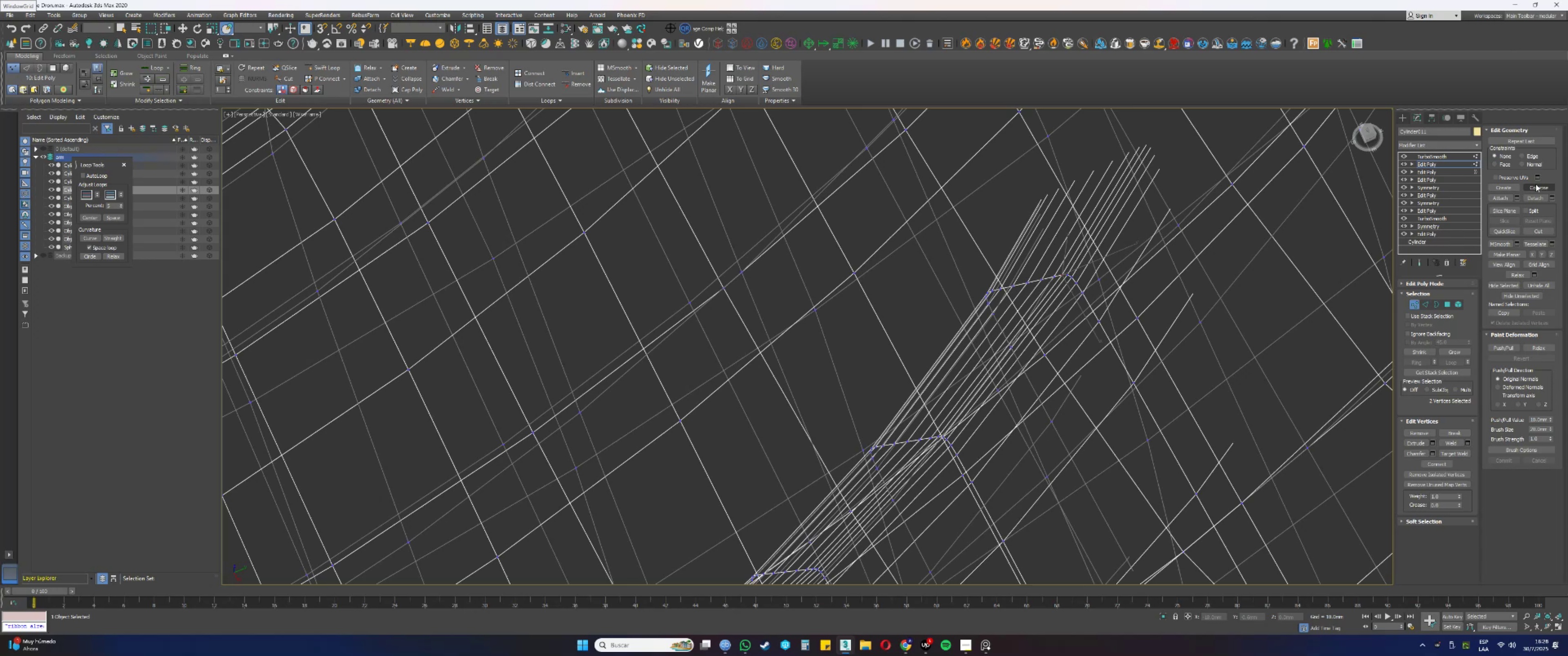 
left_click([1536, 184])
 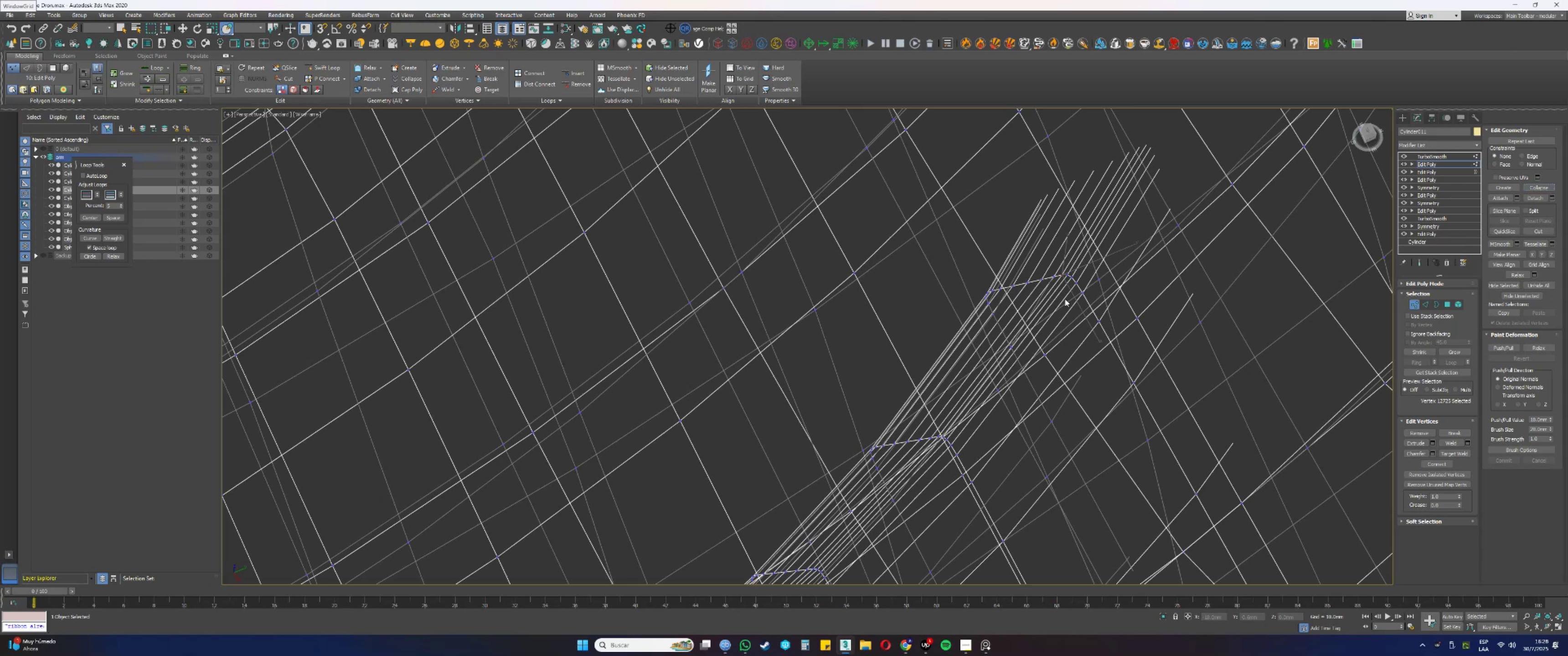 
left_click_drag(start_coordinate=[1056, 282], to_coordinate=[1051, 274])
 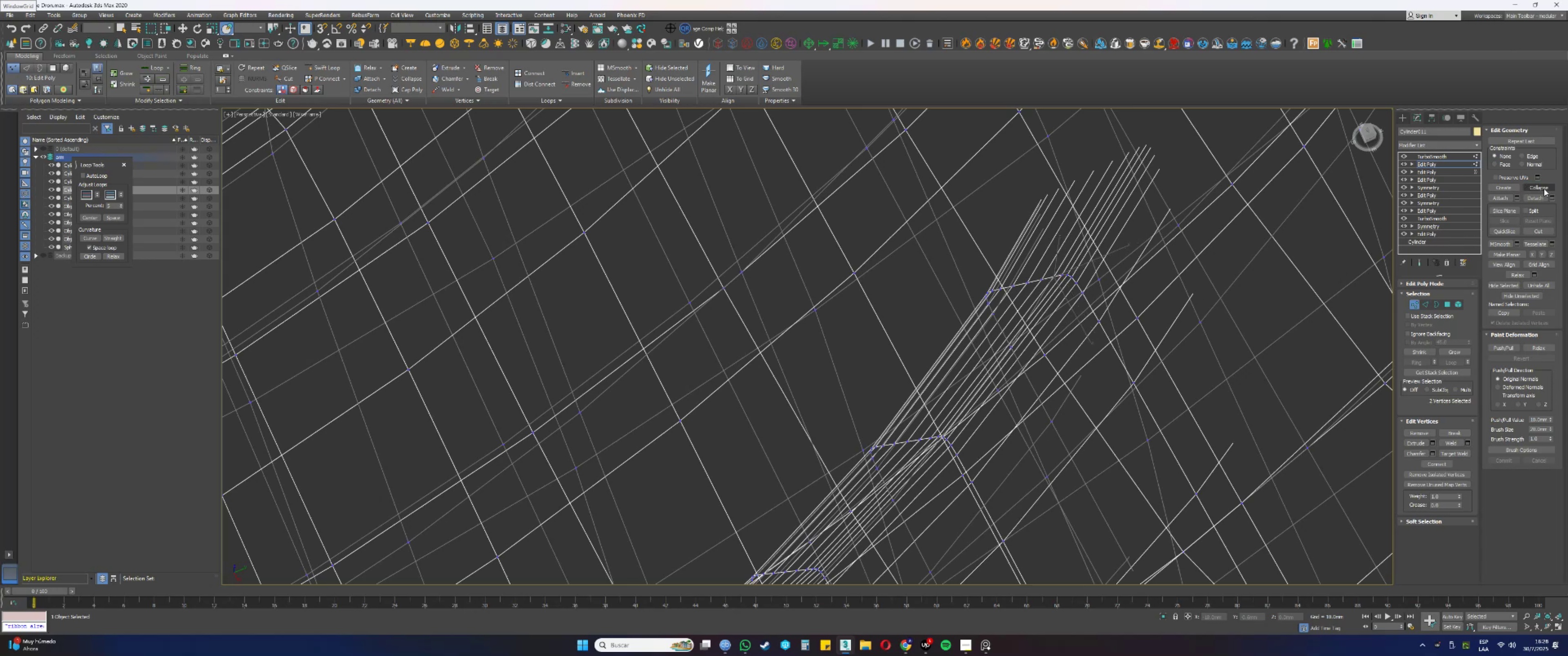 
left_click([1544, 188])
 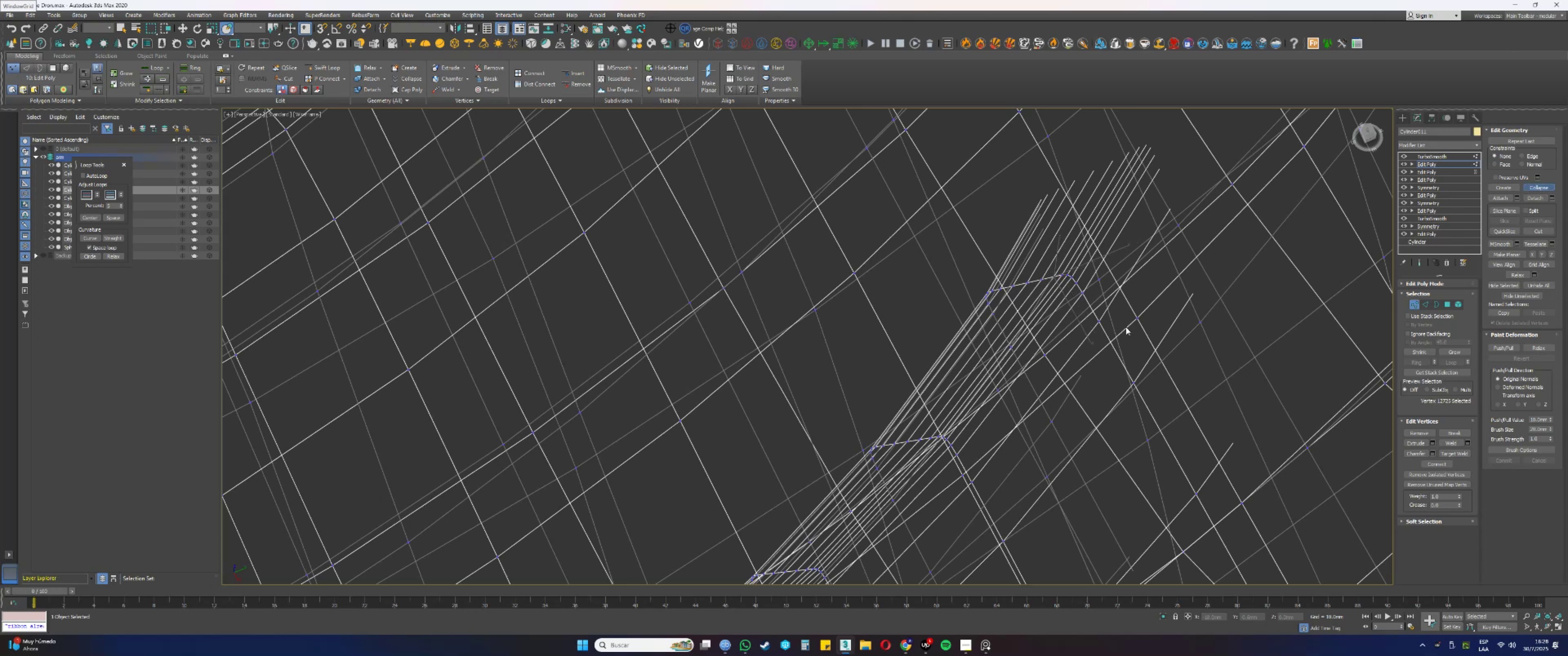 
key(Alt+AltLeft)
 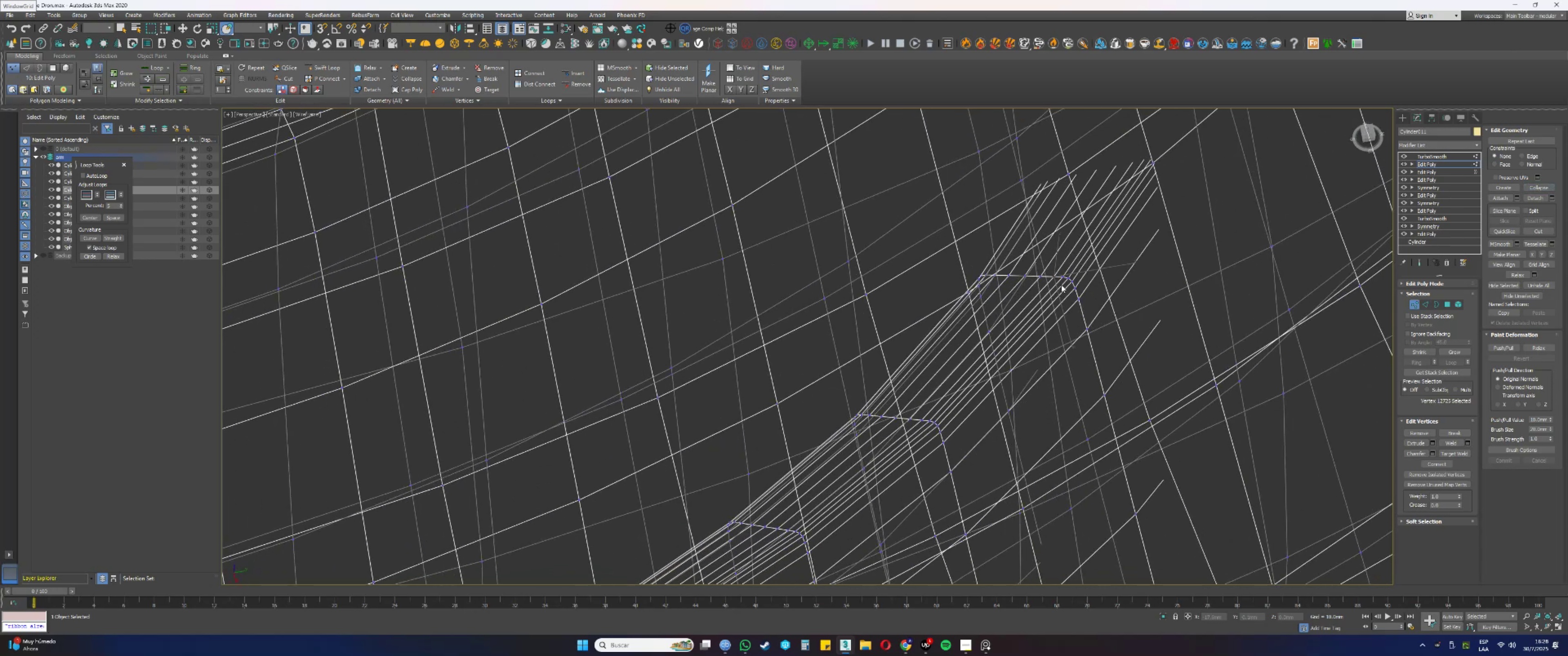 
left_click_drag(start_coordinate=[1048, 284], to_coordinate=[1037, 274])
 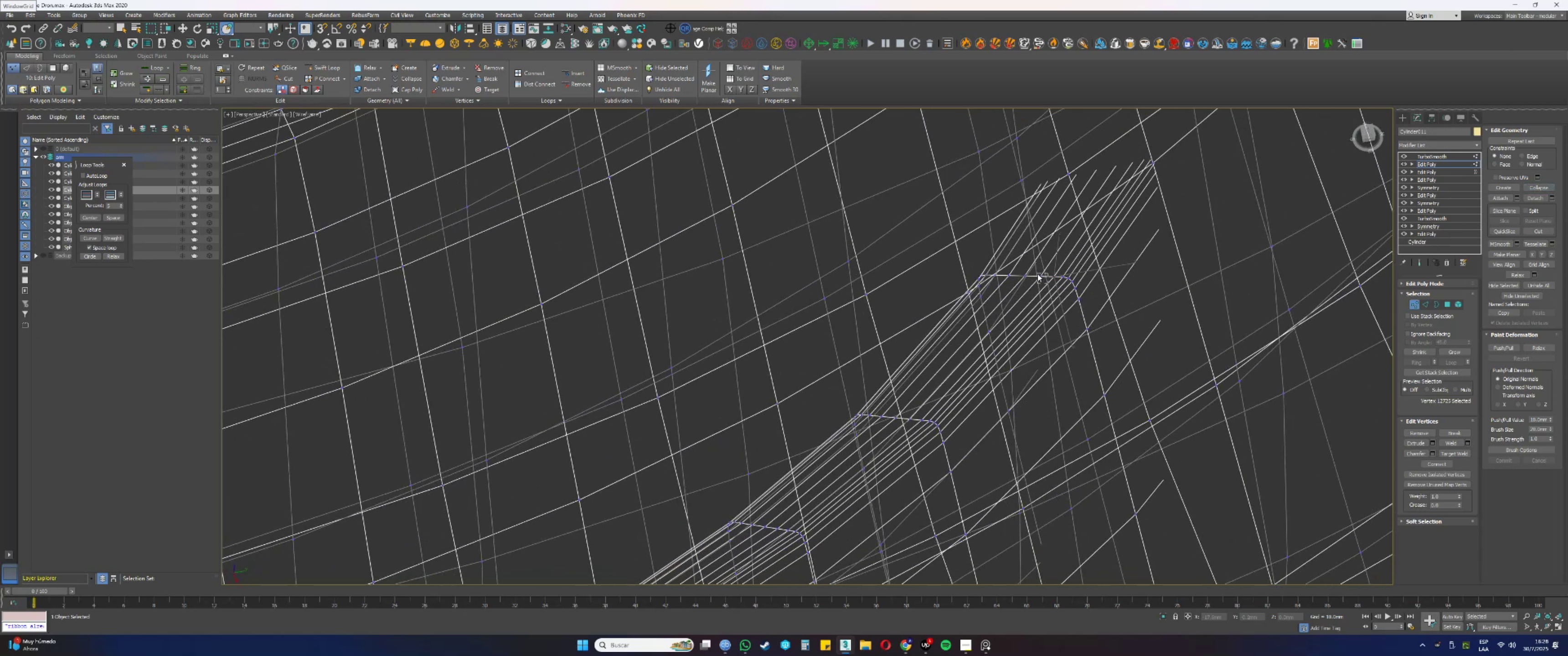 
hold_key(key=AltLeft, duration=0.85)
 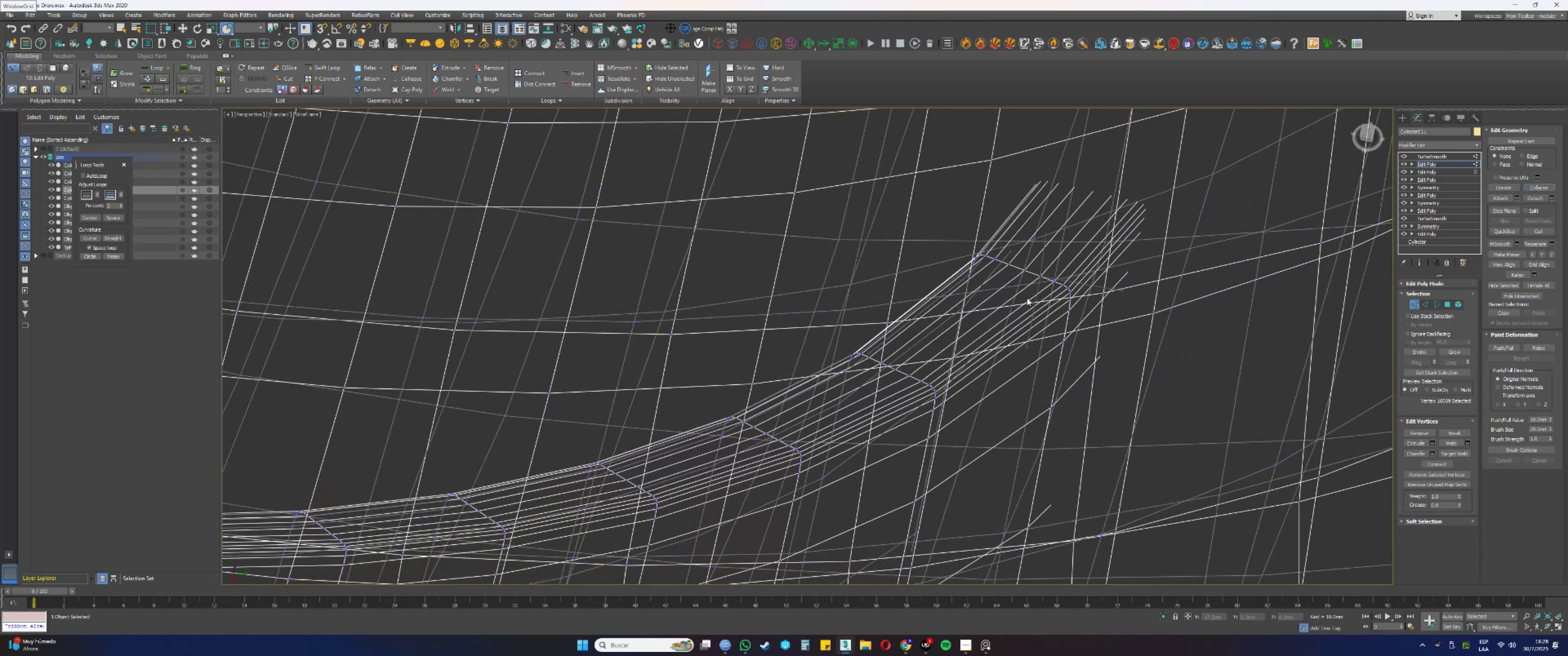 
left_click_drag(start_coordinate=[1027, 275], to_coordinate=[1015, 270])
 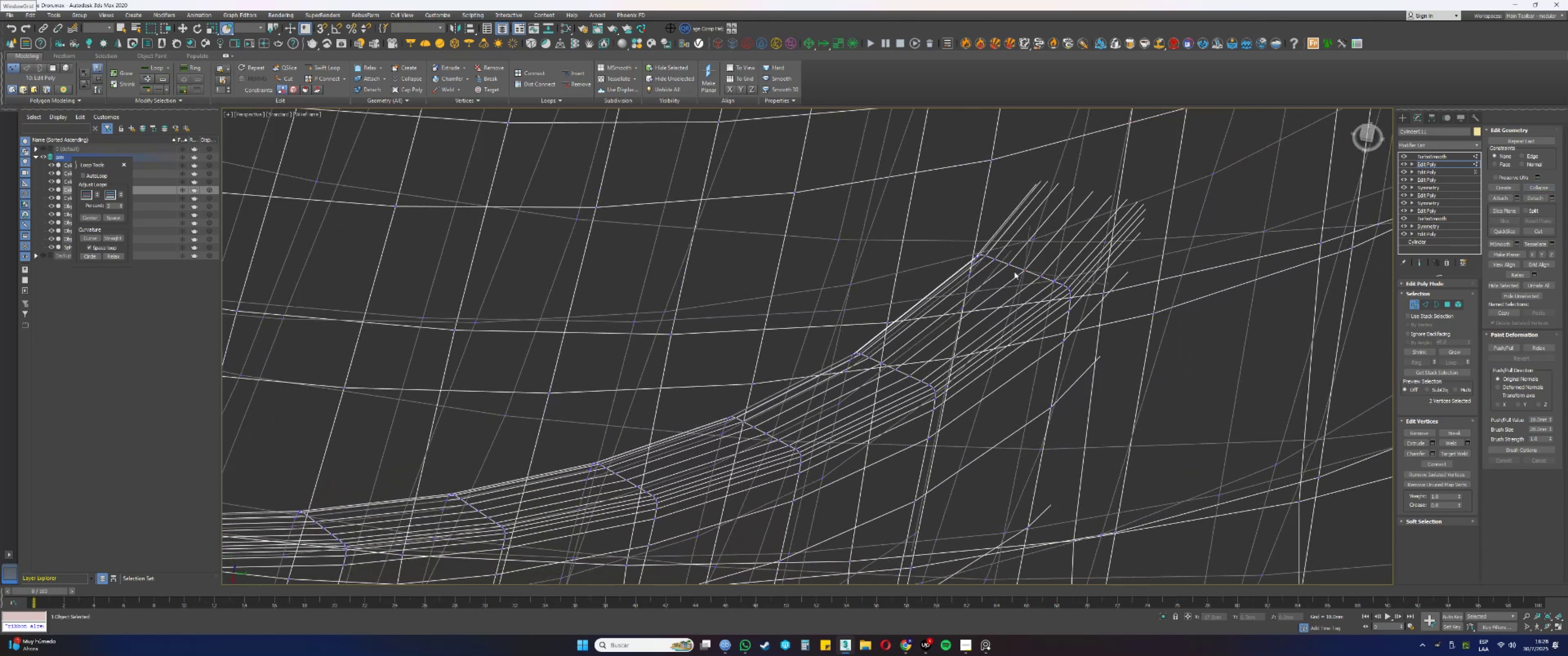 
hold_key(key=AltLeft, duration=0.62)
 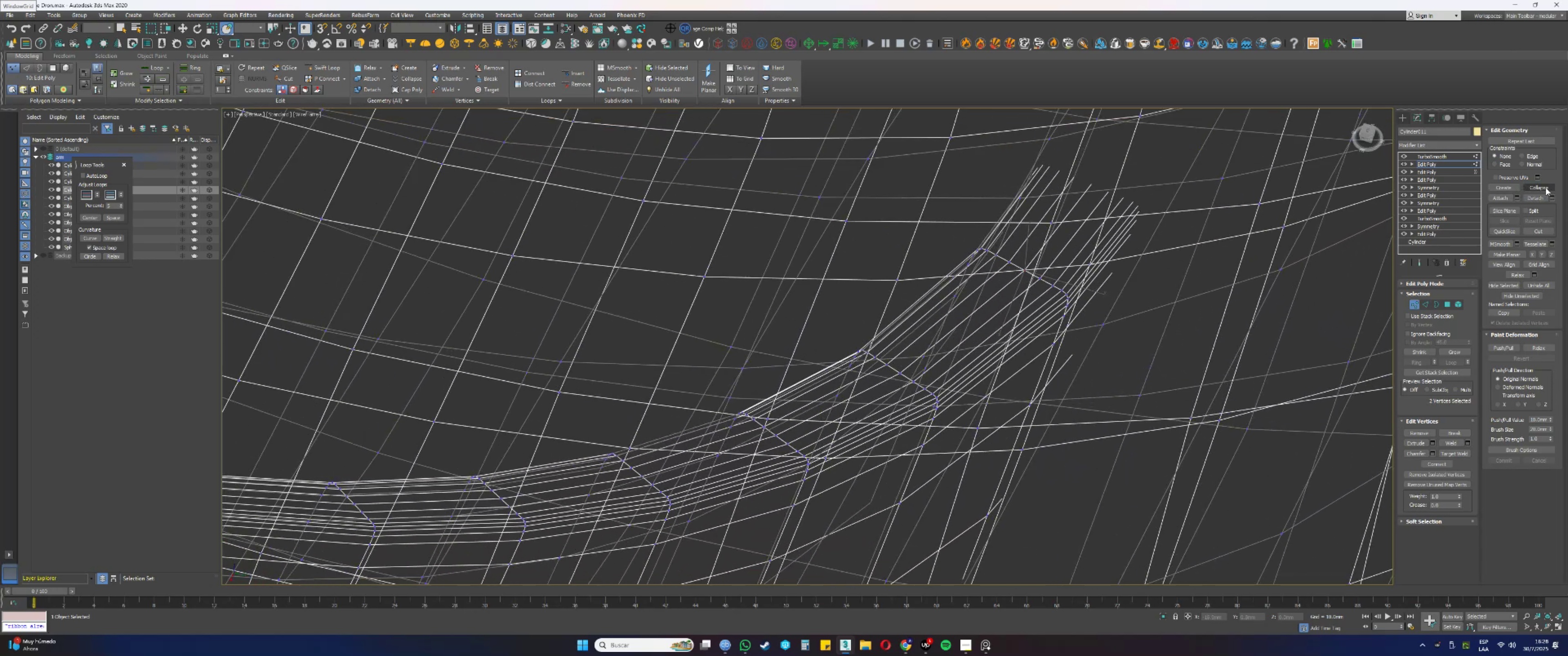 
left_click([1545, 187])
 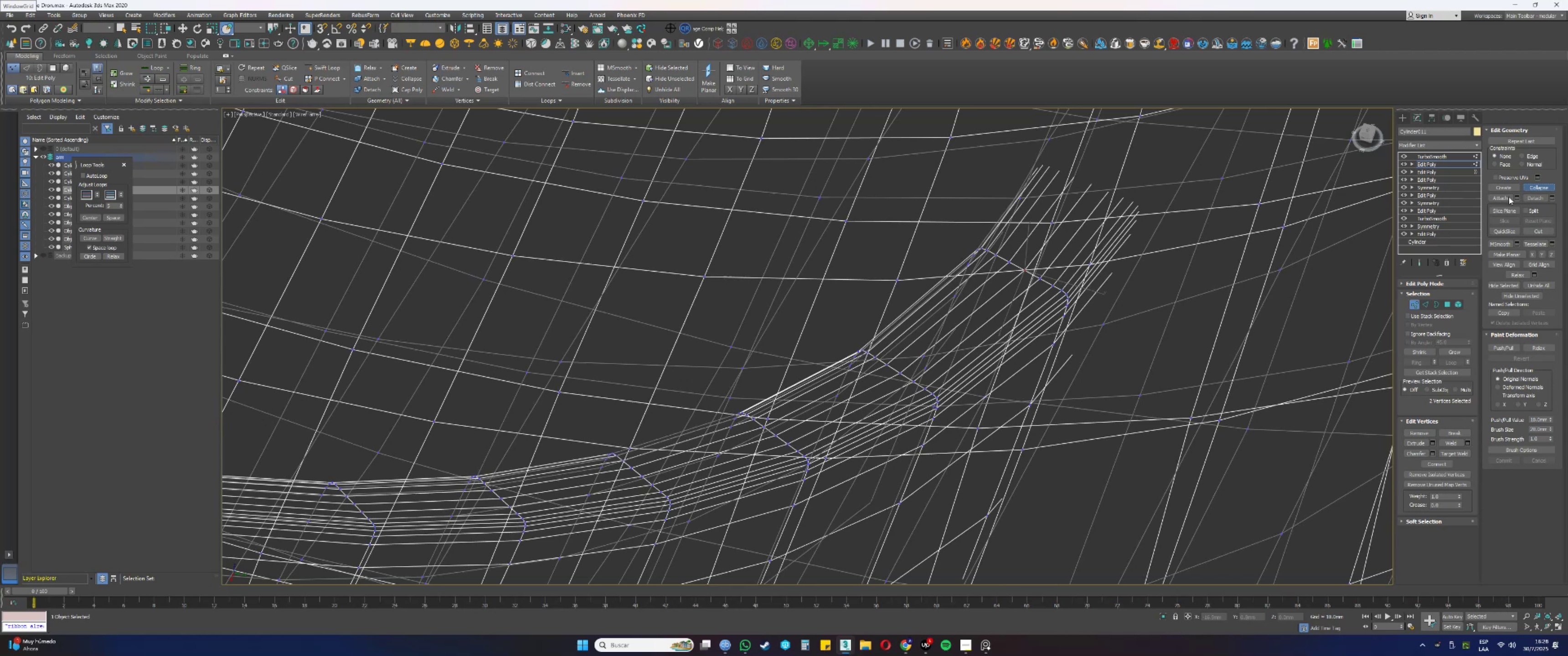 
hold_key(key=AltLeft, duration=1.17)
 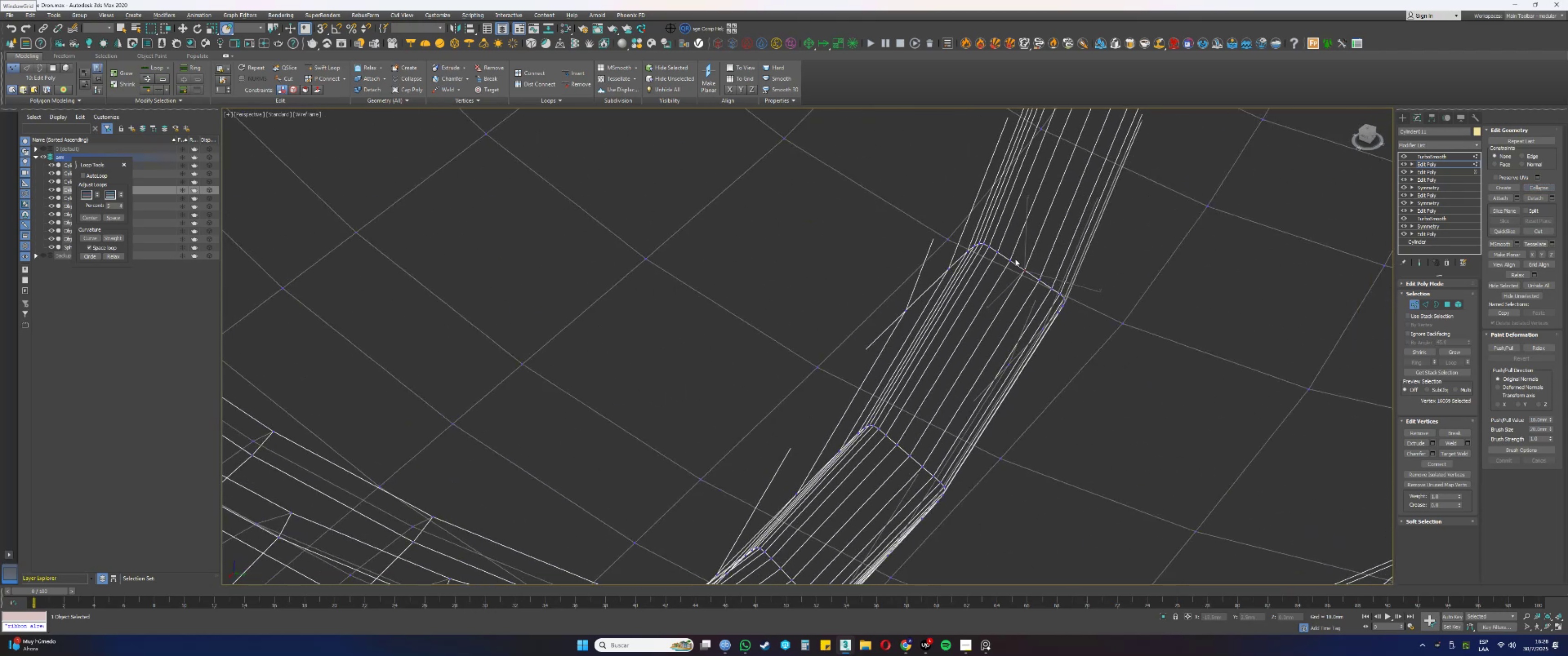 
left_click_drag(start_coordinate=[1014, 261], to_coordinate=[1006, 251])
 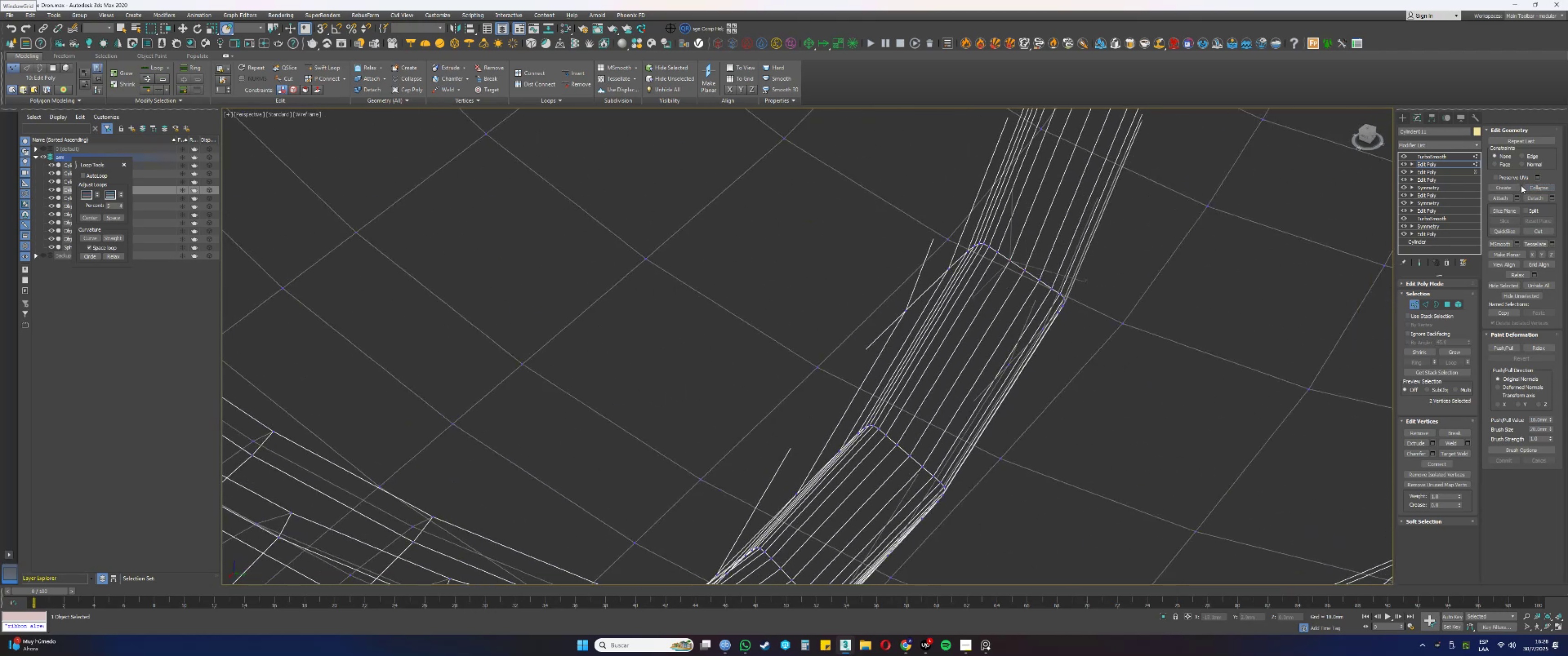 
left_click([1534, 185])
 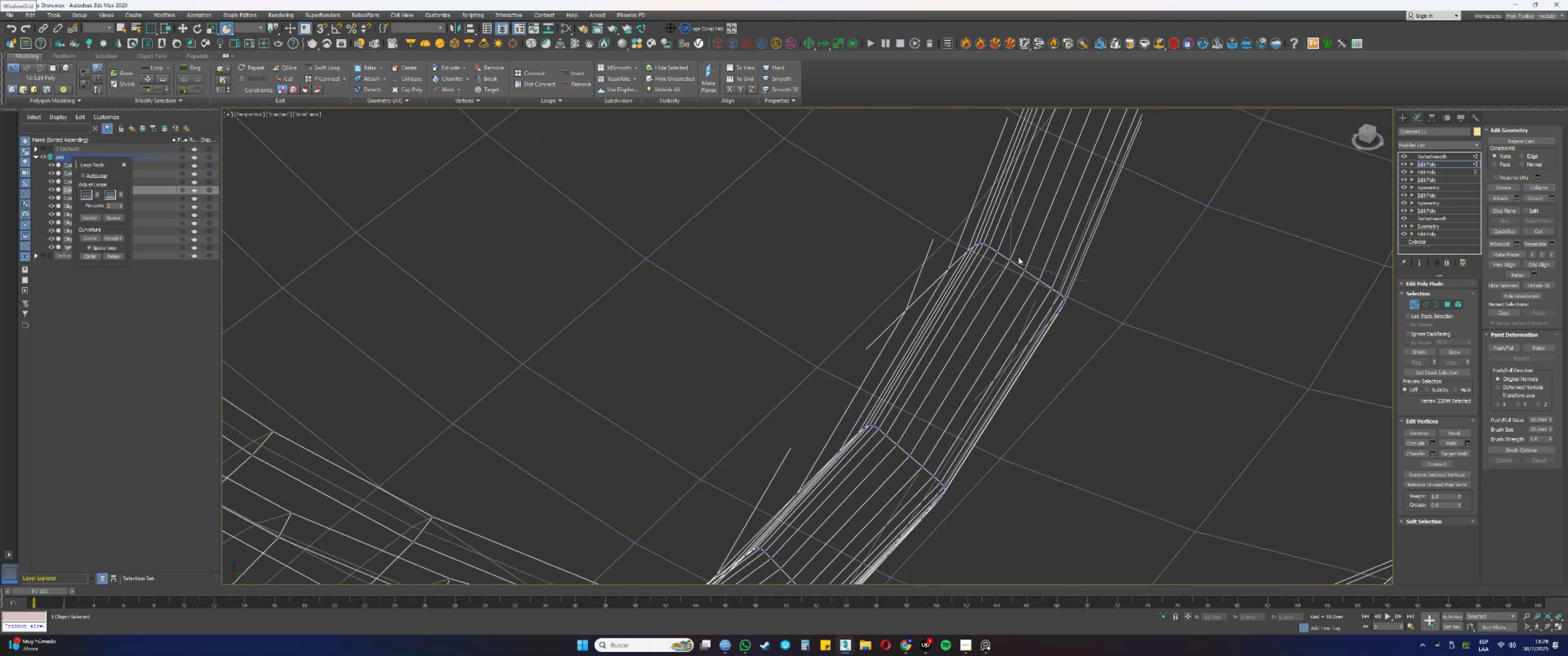 
left_click_drag(start_coordinate=[1000, 256], to_coordinate=[997, 246])
 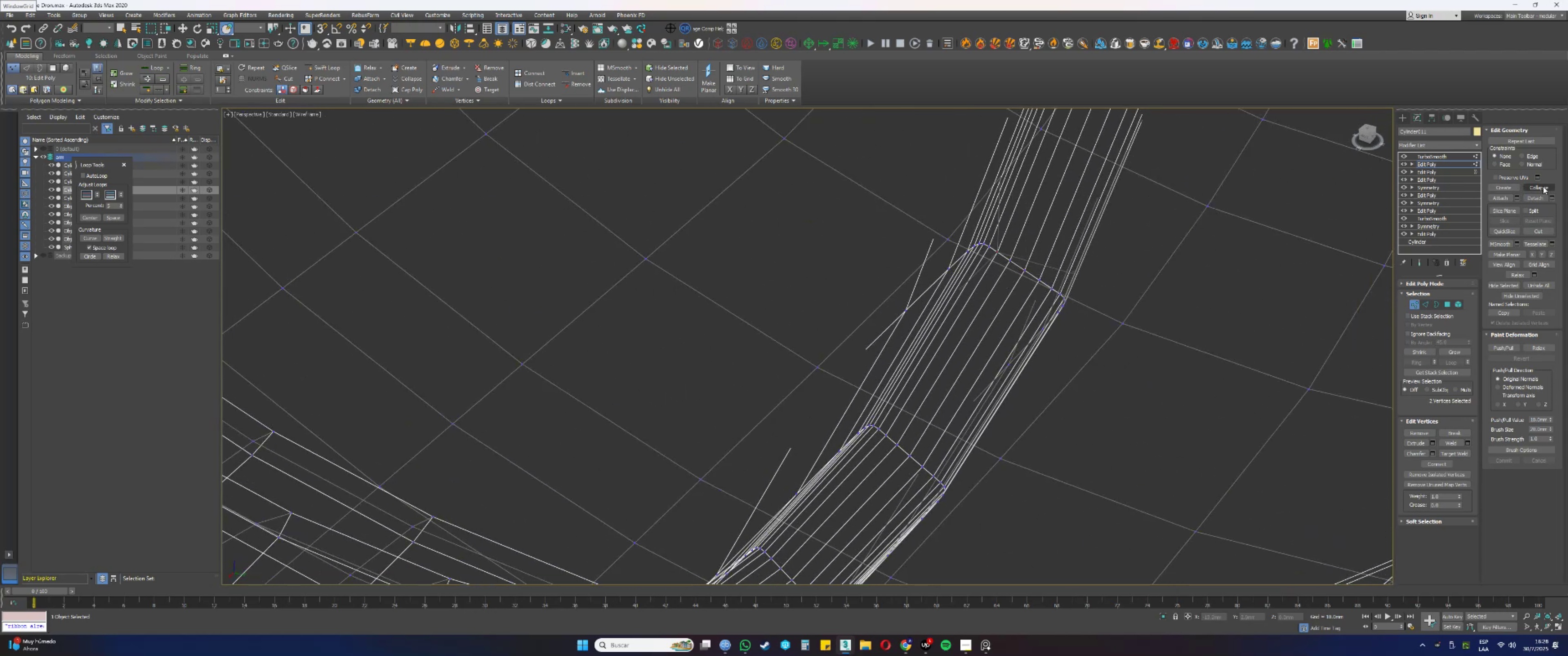 
left_click([1542, 185])
 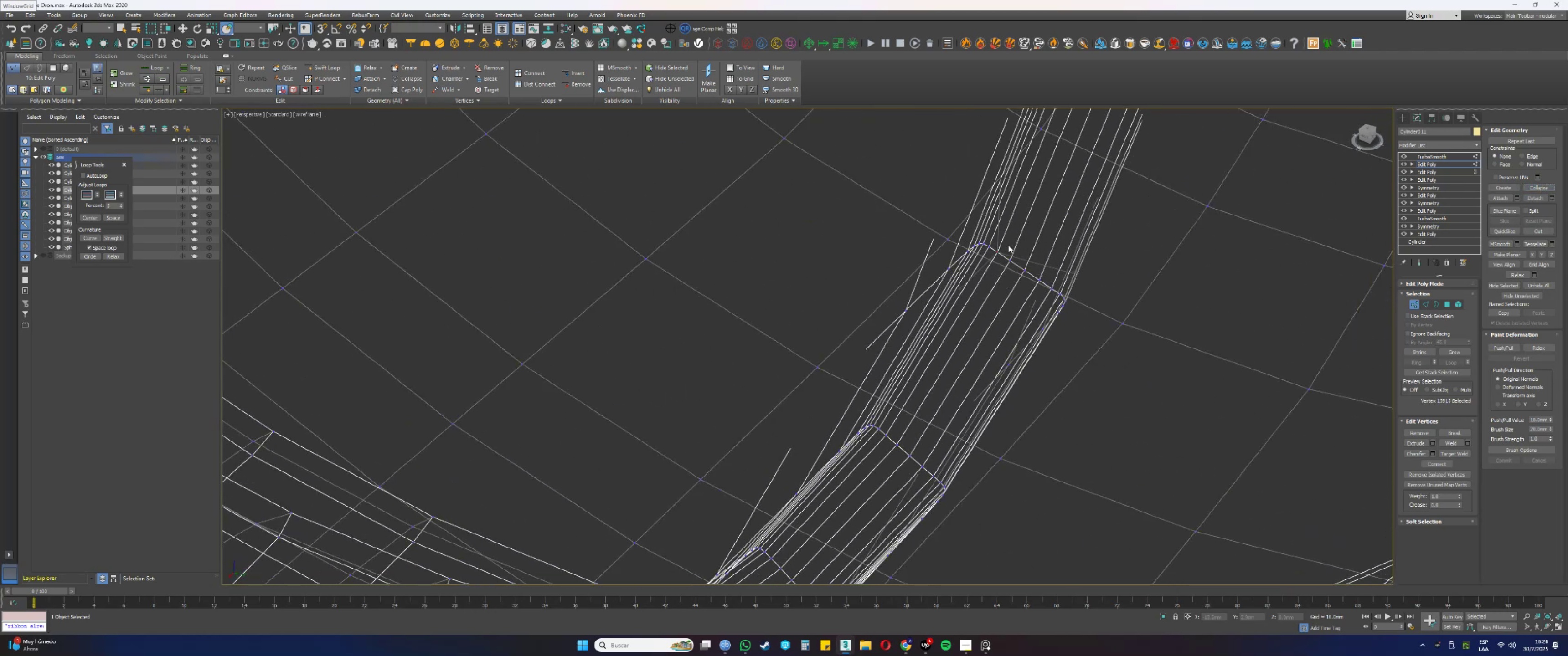 
left_click_drag(start_coordinate=[992, 251], to_coordinate=[989, 243])
 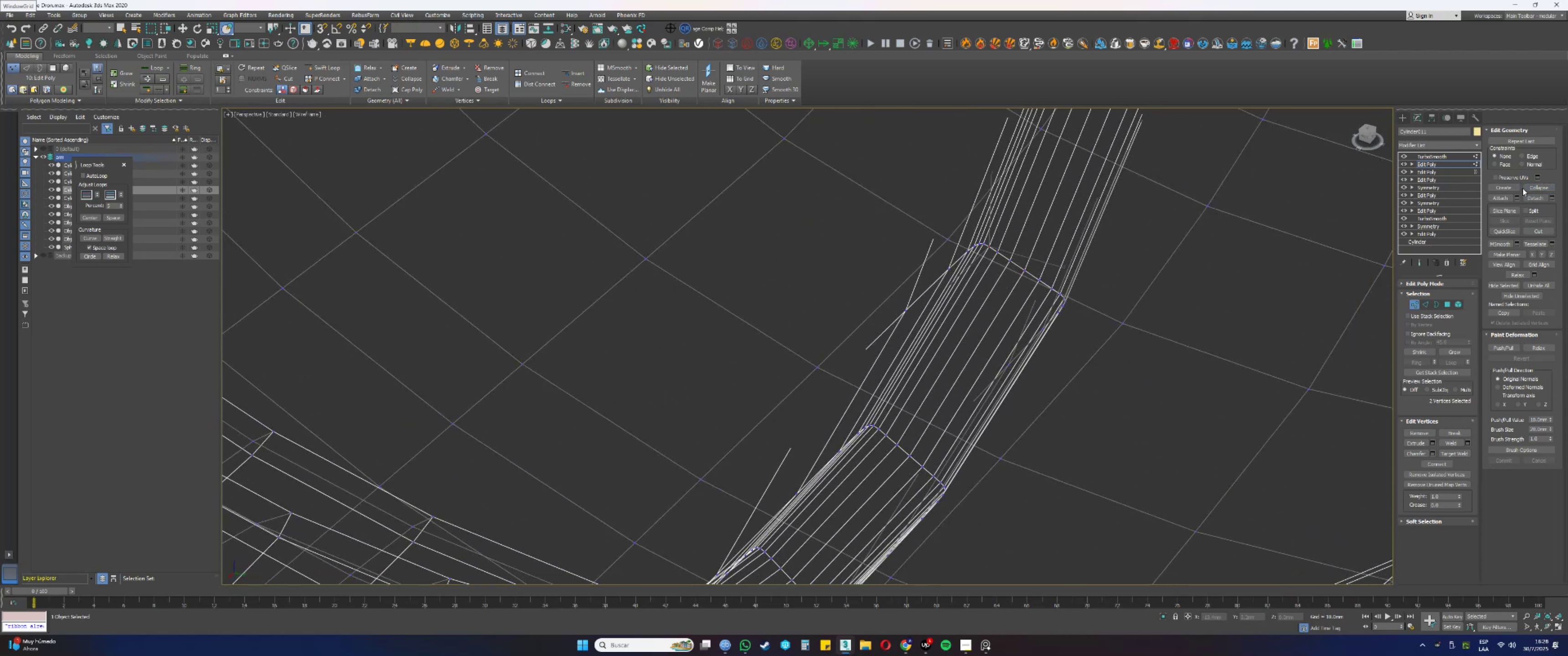 
left_click([1533, 186])
 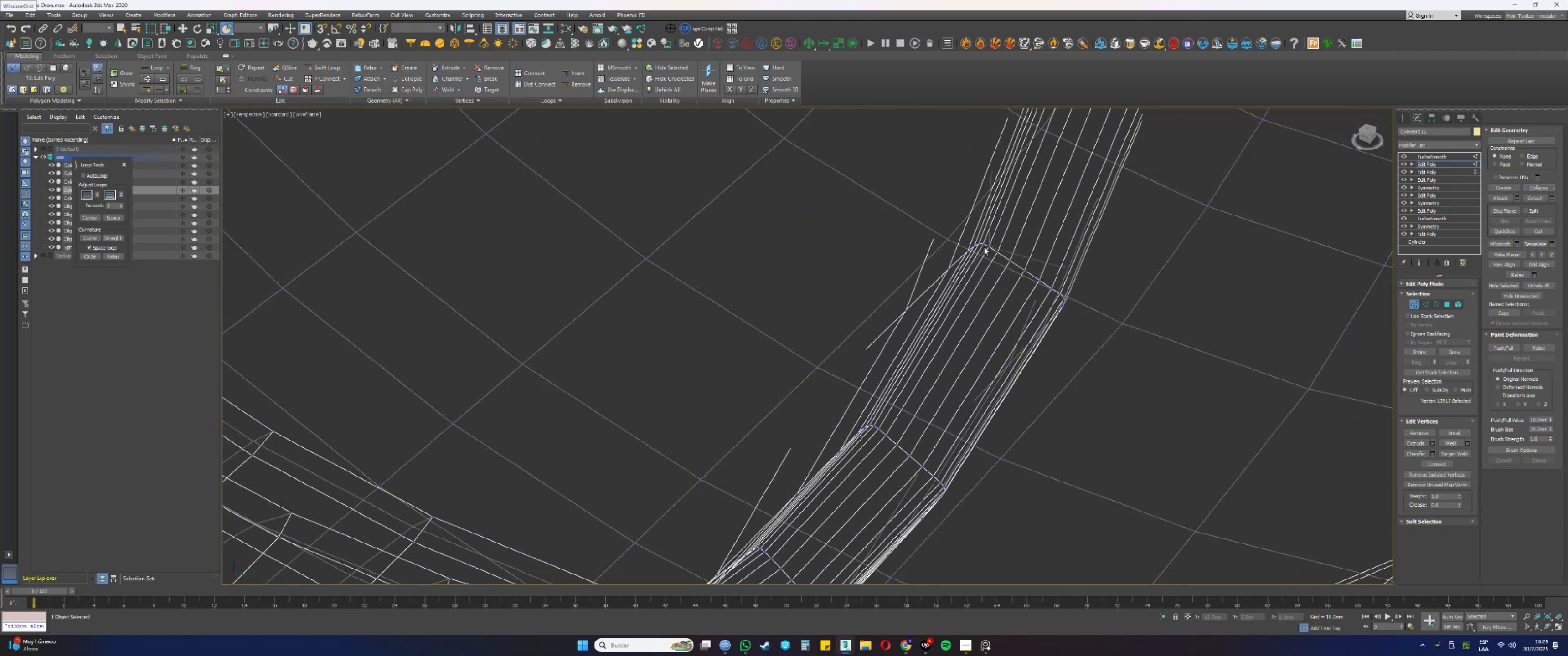 
left_click_drag(start_coordinate=[985, 249], to_coordinate=[985, 240])
 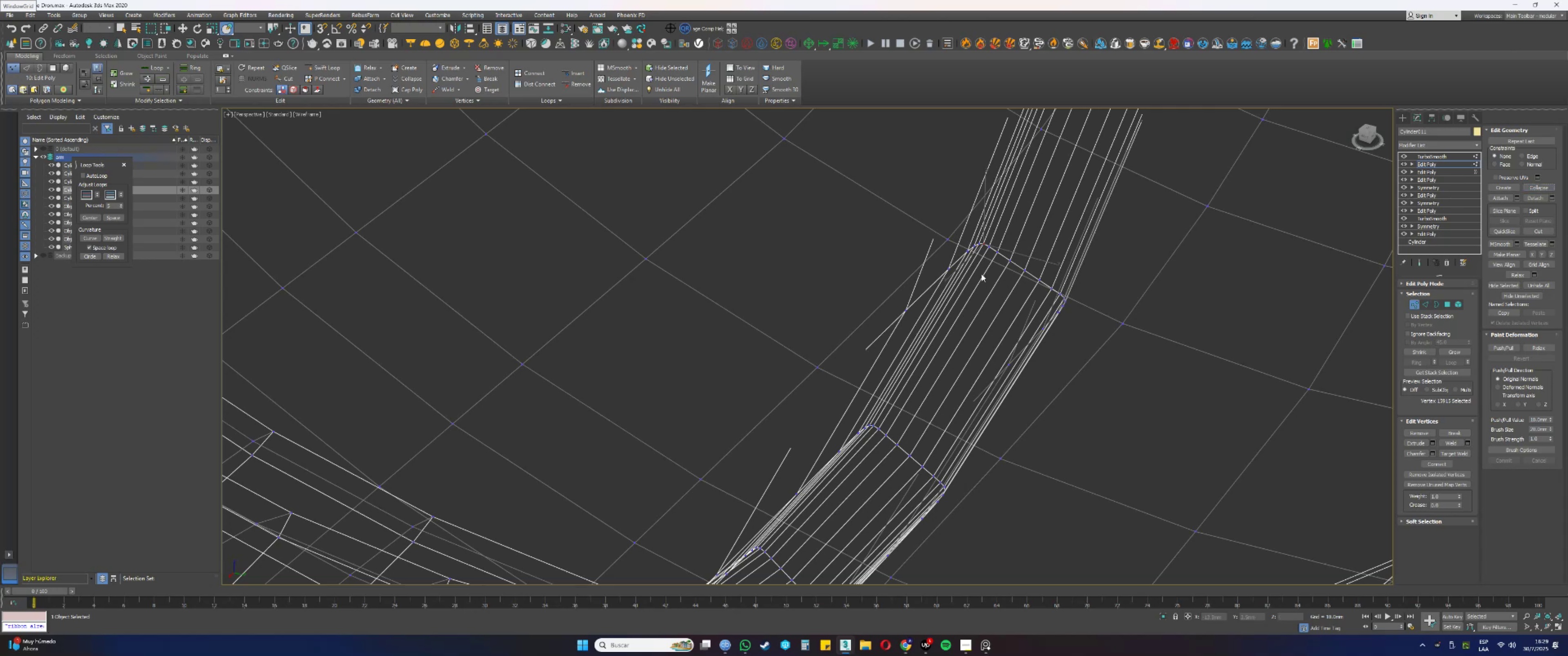 
left_click_drag(start_coordinate=[978, 248], to_coordinate=[980, 235])
 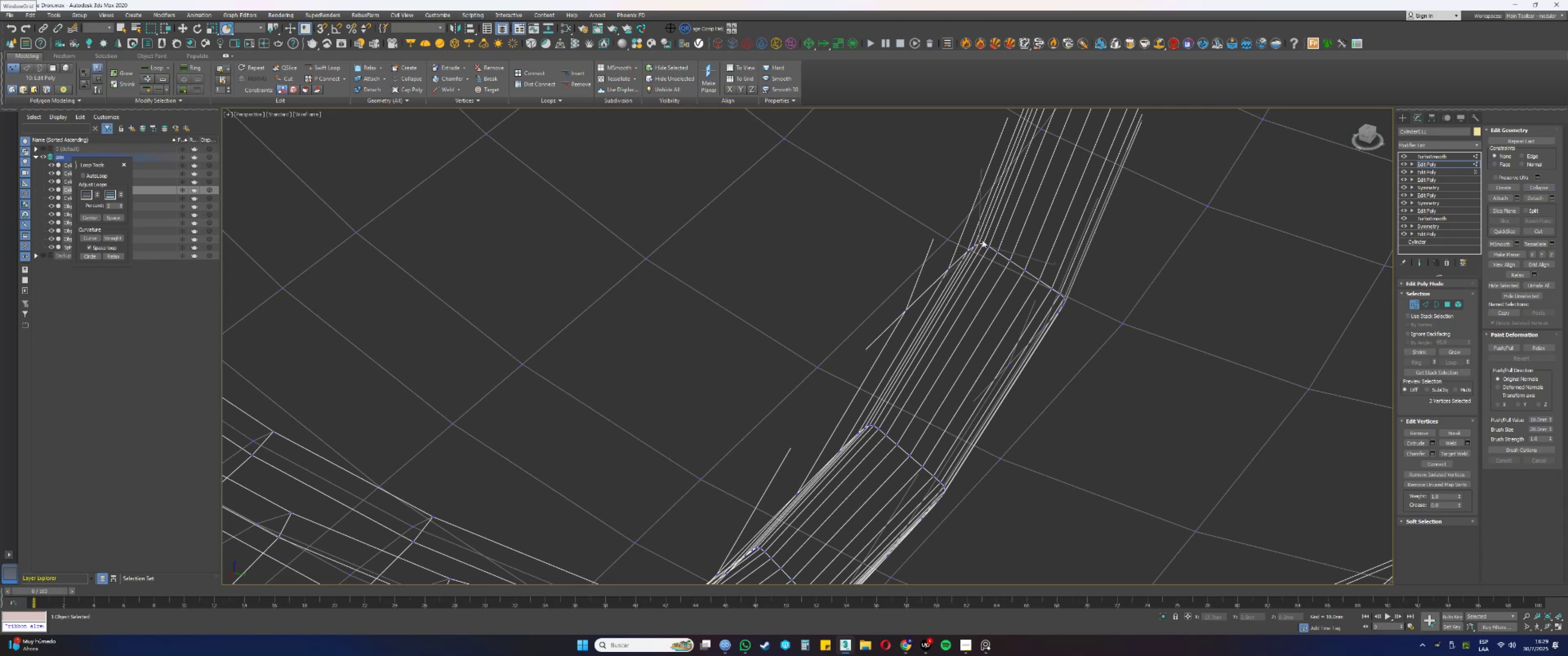 
hold_key(key=AltLeft, duration=0.37)
 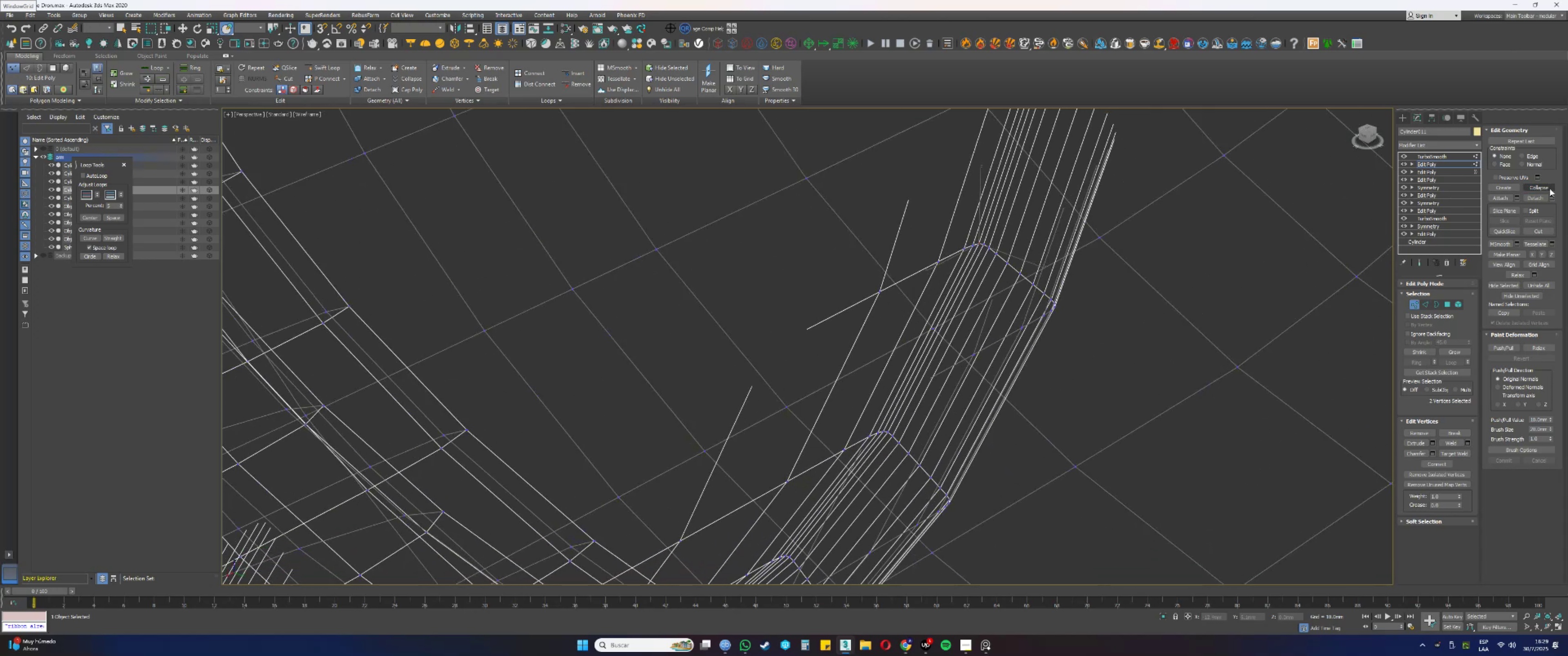 
left_click([1546, 187])
 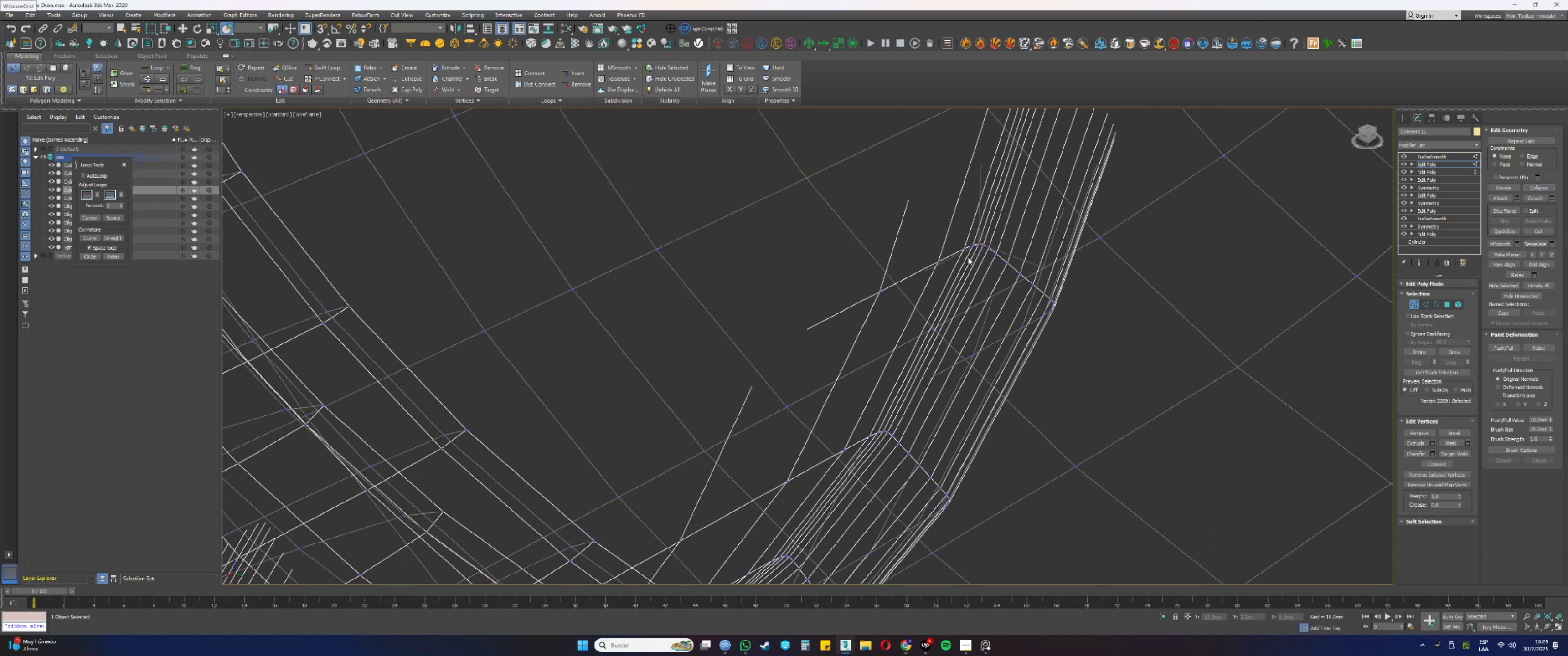 
left_click_drag(start_coordinate=[976, 251], to_coordinate=[970, 242])
 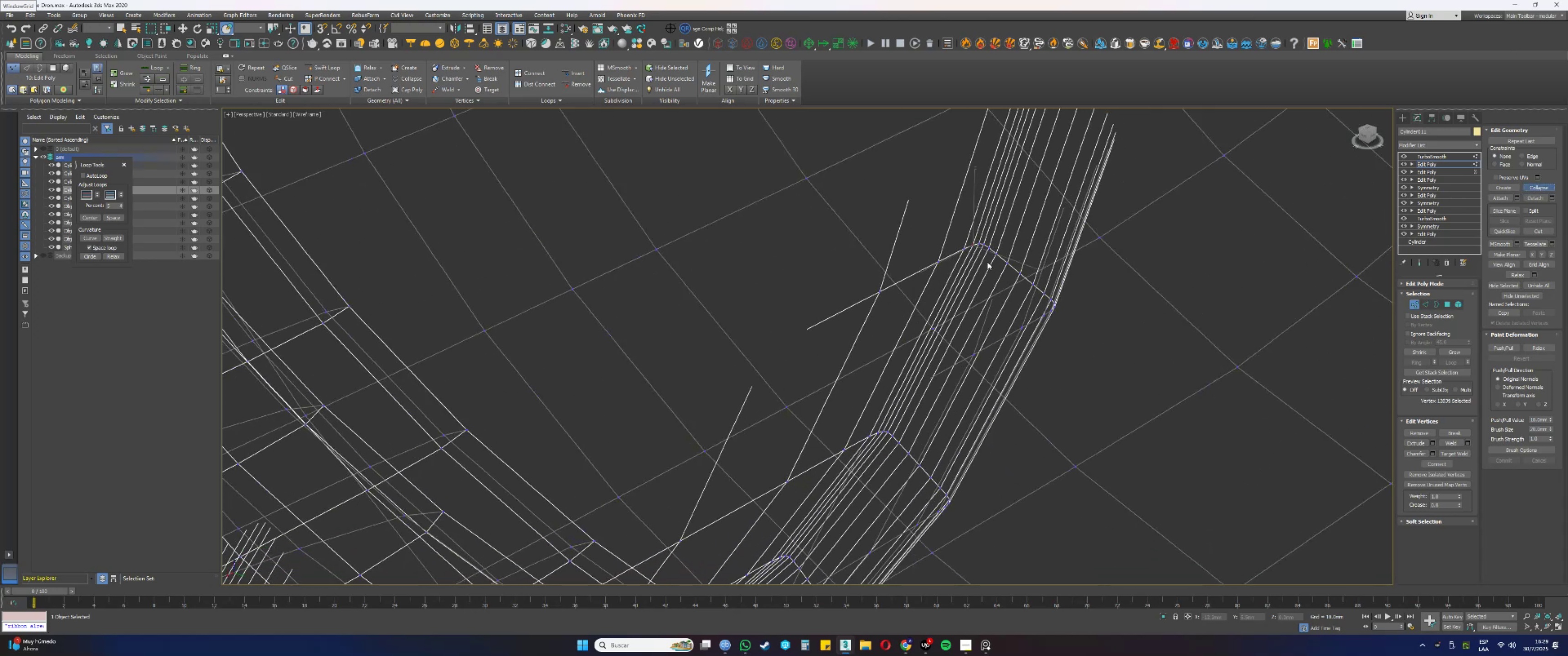 
left_click_drag(start_coordinate=[966, 256], to_coordinate=[958, 245])
 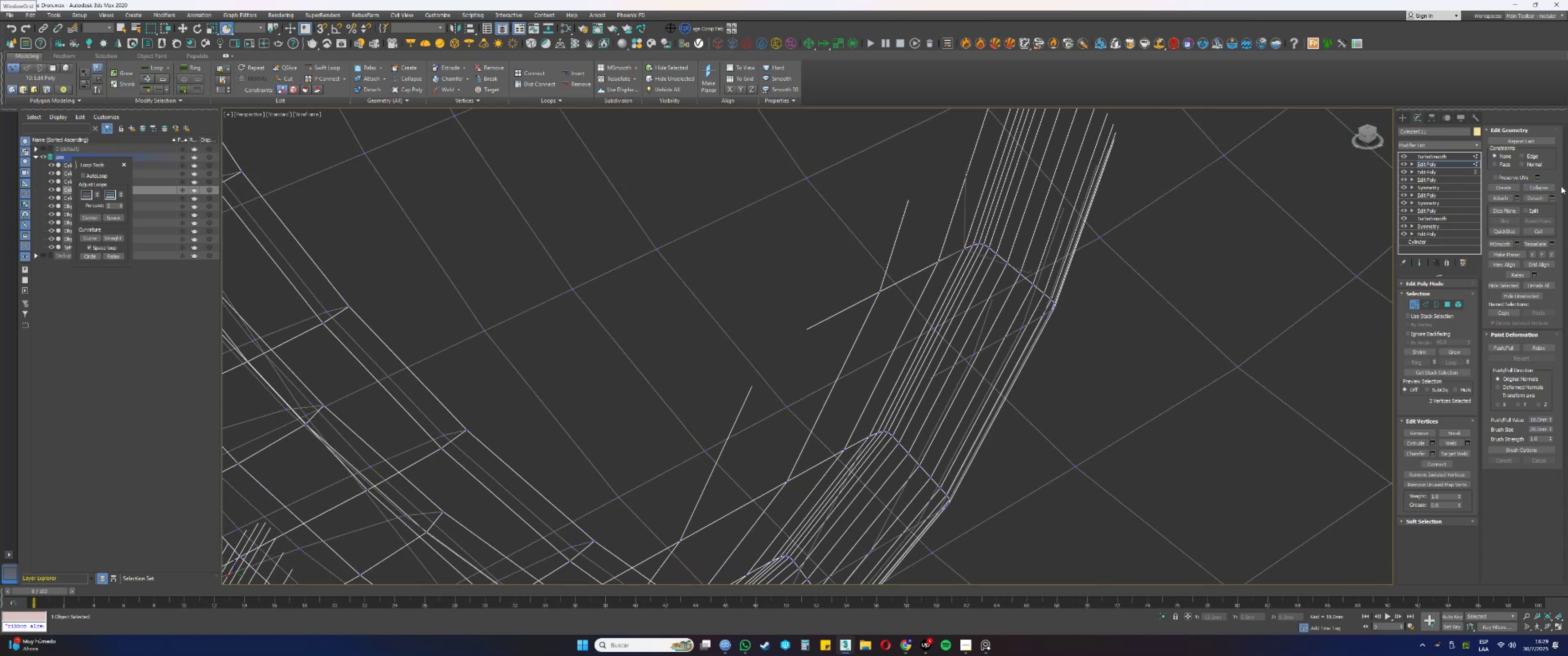 
left_click([1551, 186])
 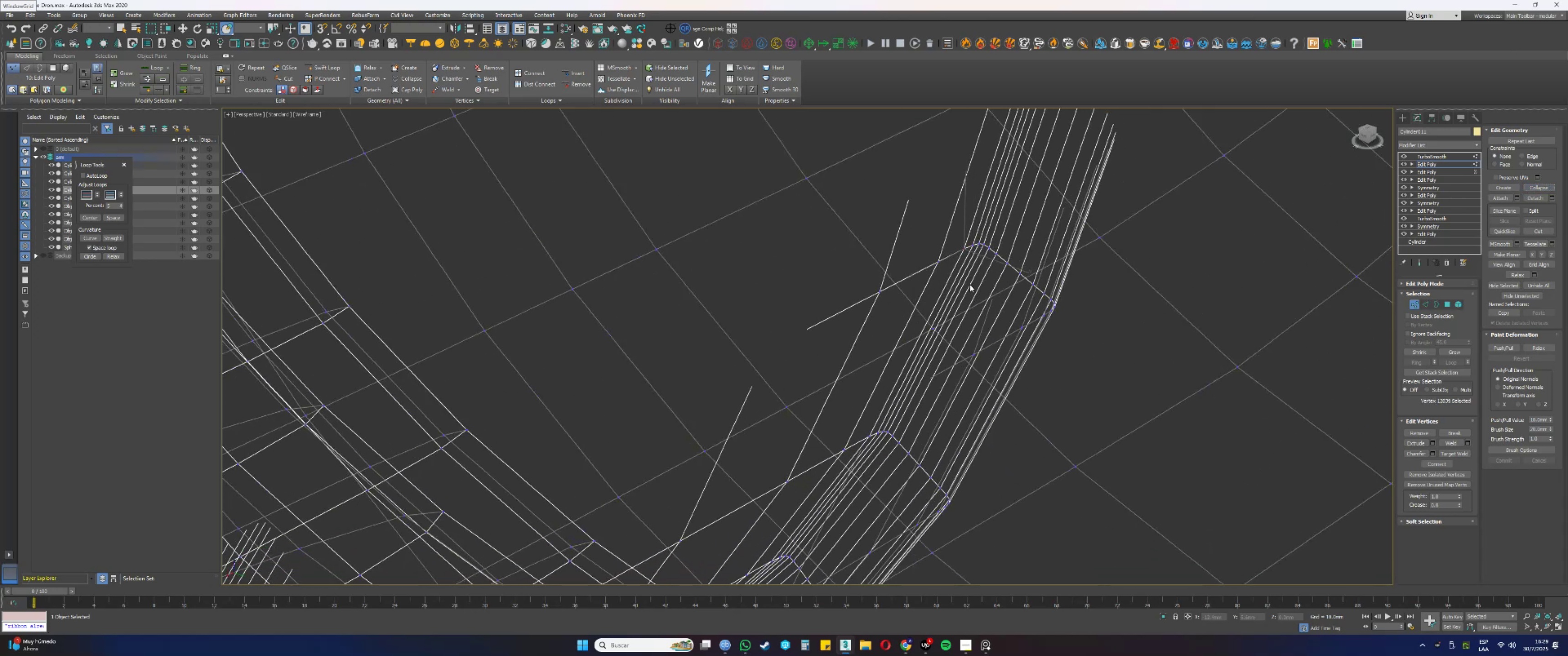 
left_click_drag(start_coordinate=[941, 267], to_coordinate=[932, 253])
 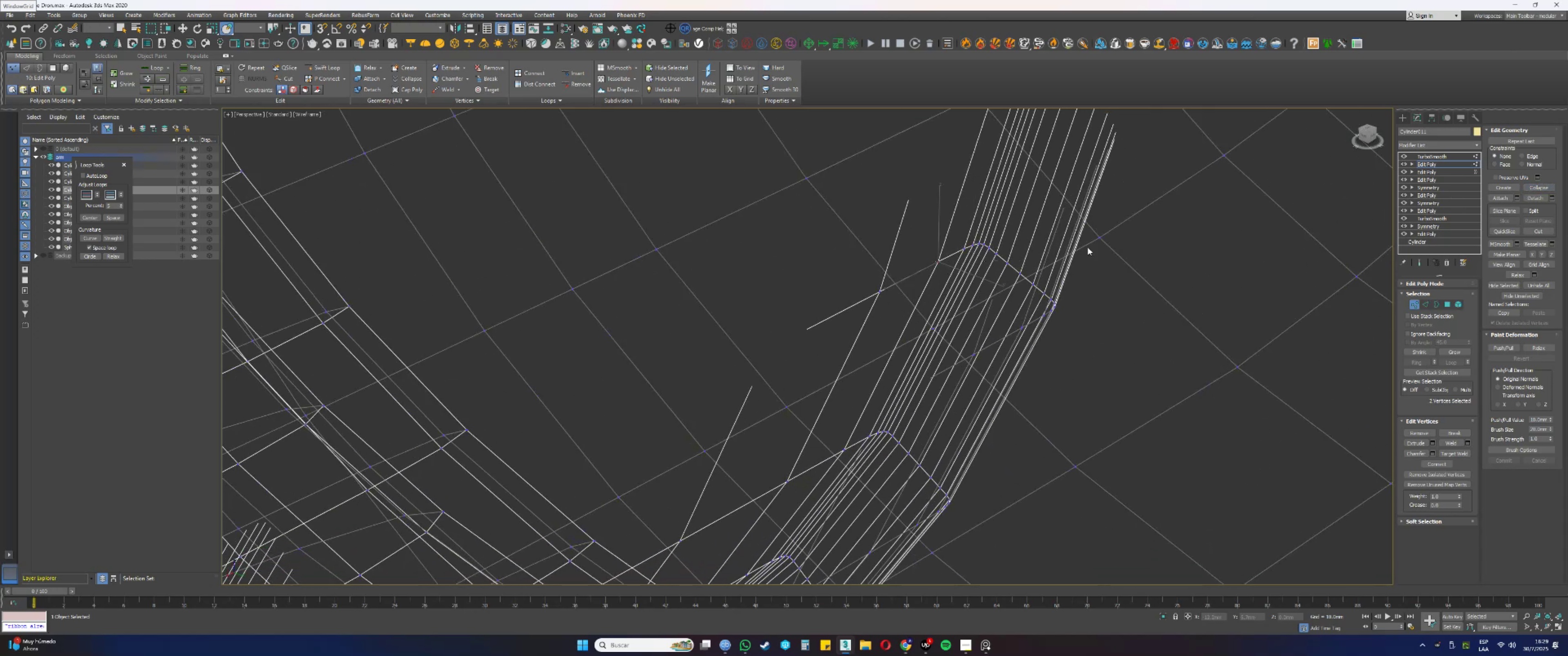 
hold_key(key=AltLeft, duration=0.96)
 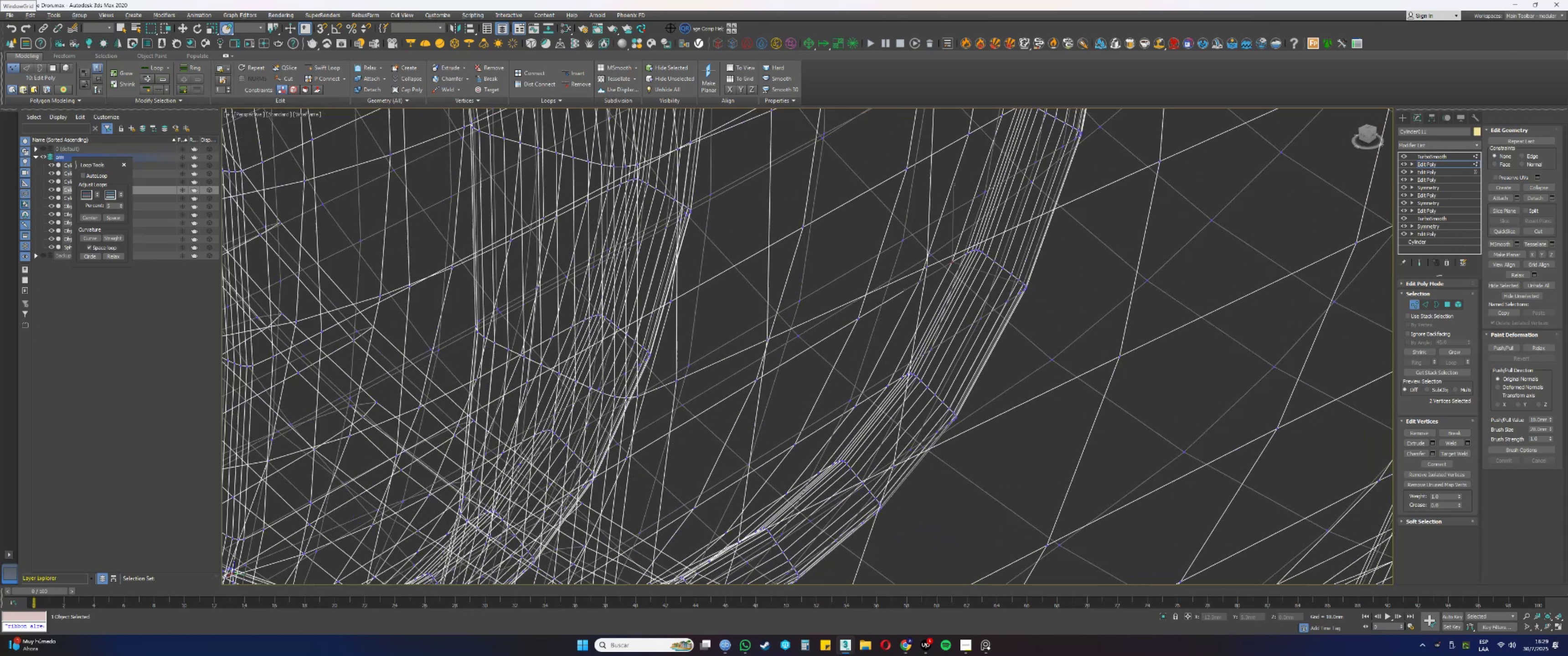 
hold_key(key=ControlLeft, duration=0.95)
 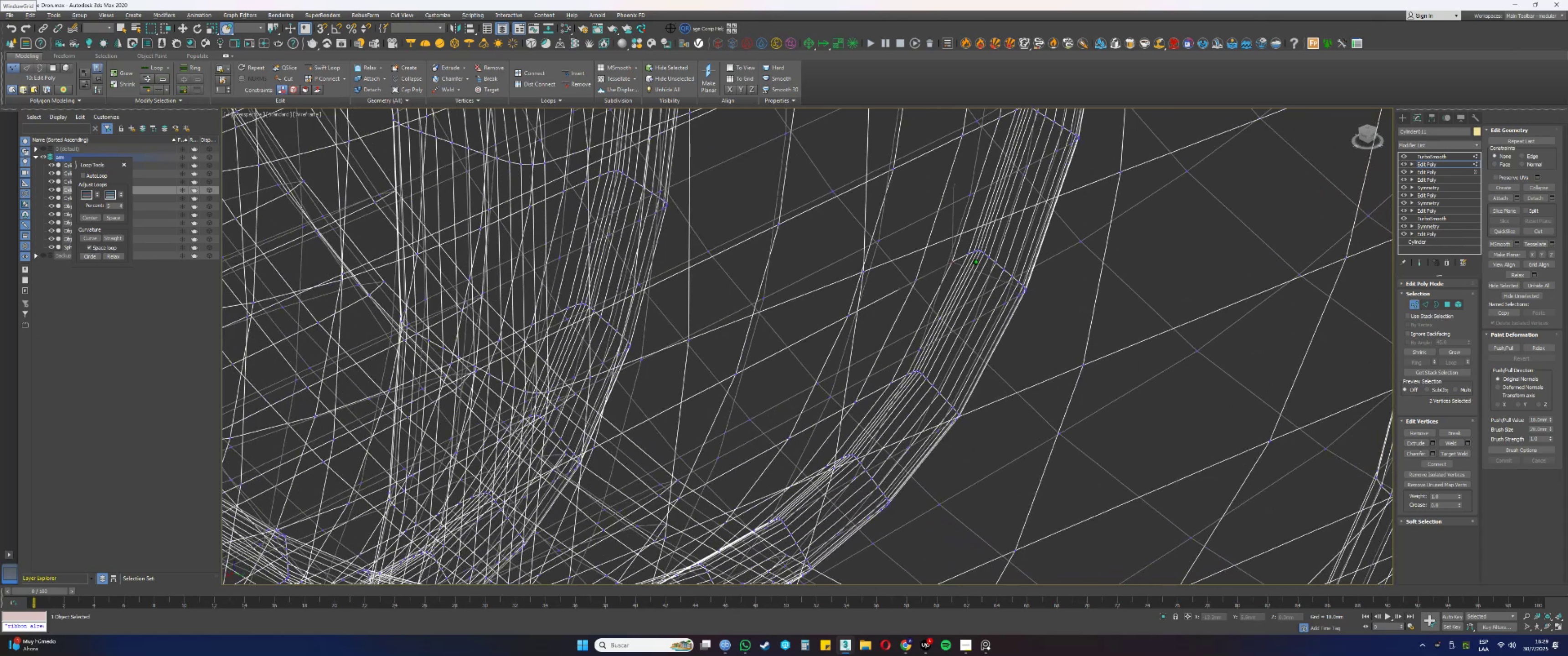 
hold_key(key=AltLeft, duration=0.9)
 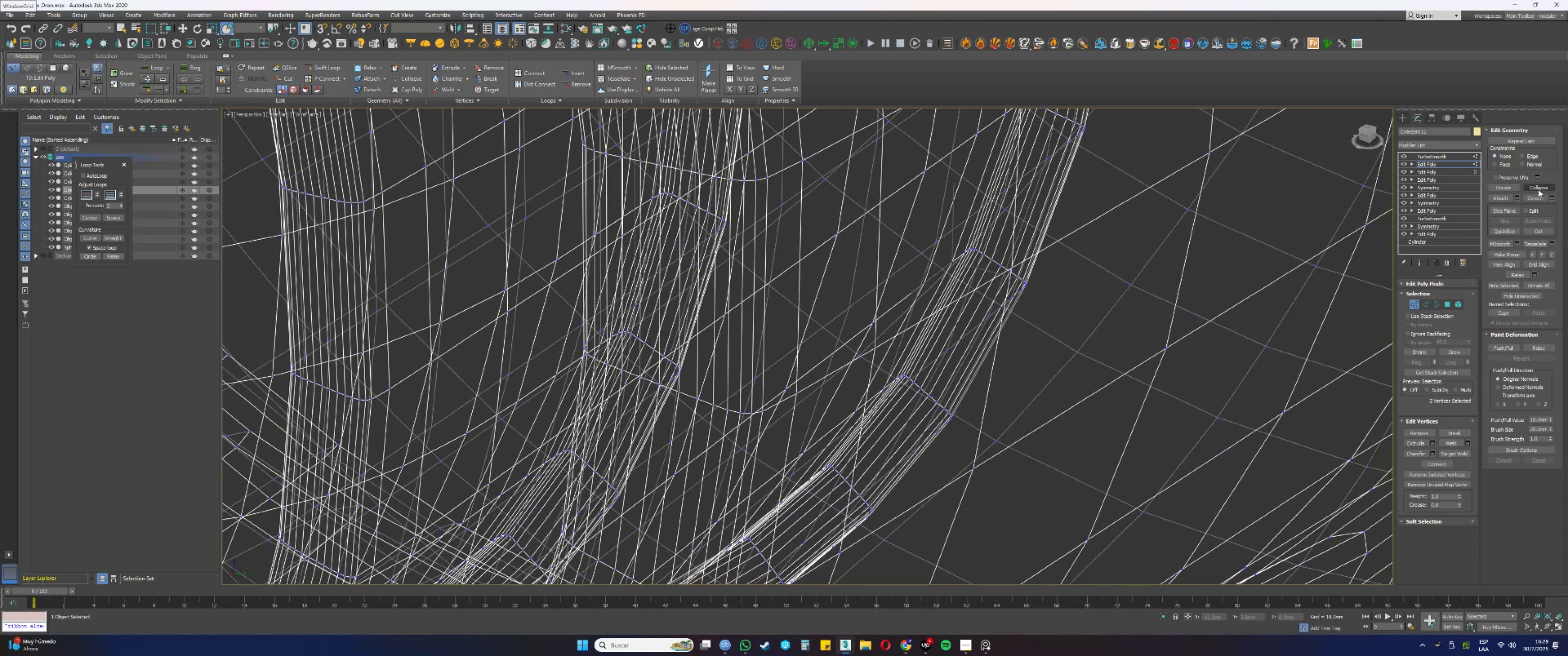 
left_click([1538, 189])
 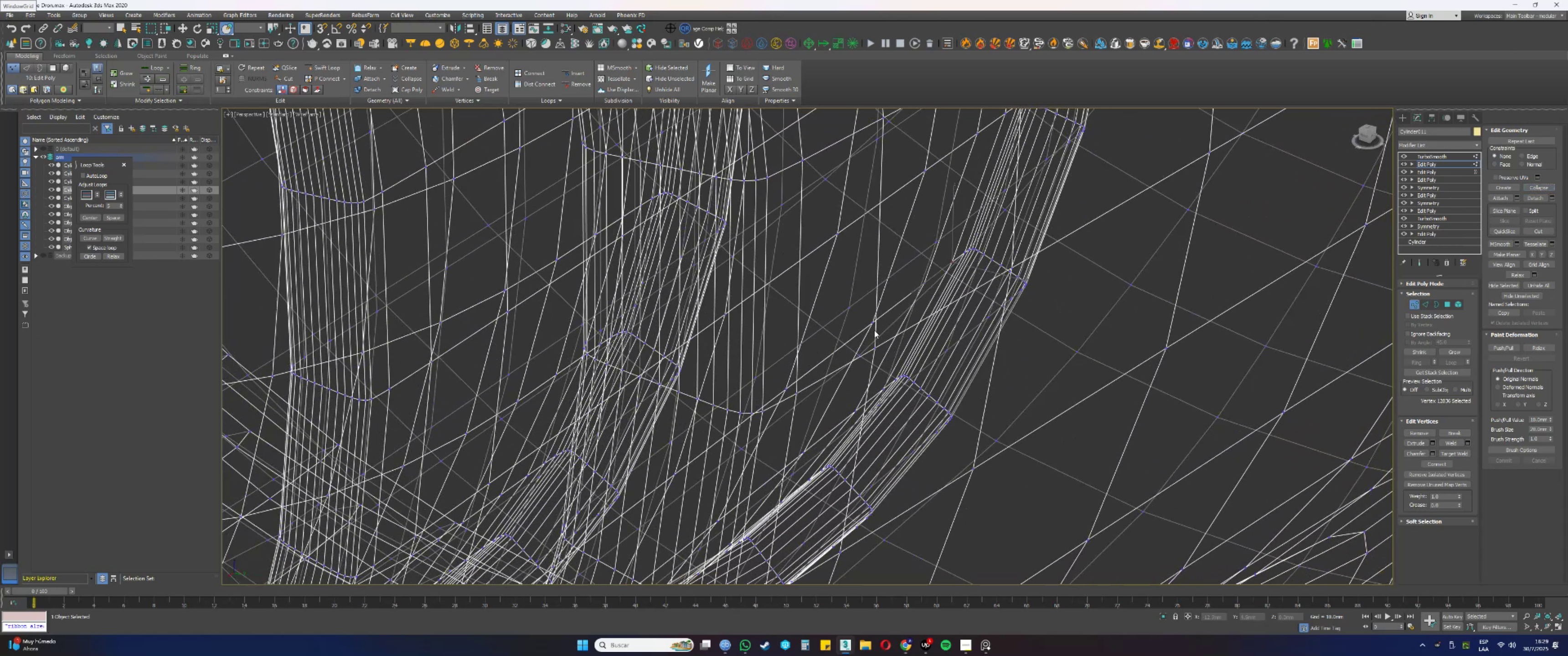 
key(Alt+AltLeft)
 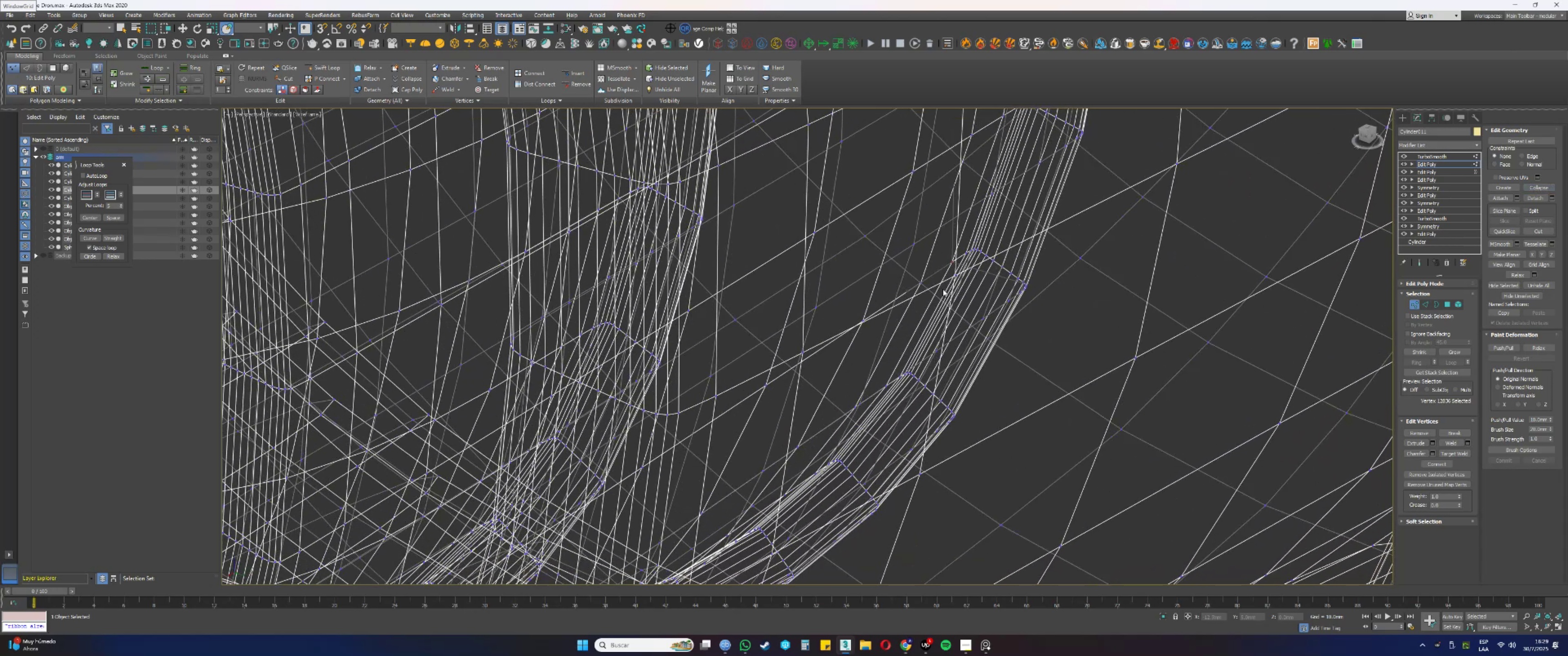 
left_click_drag(start_coordinate=[930, 290], to_coordinate=[913, 276])
 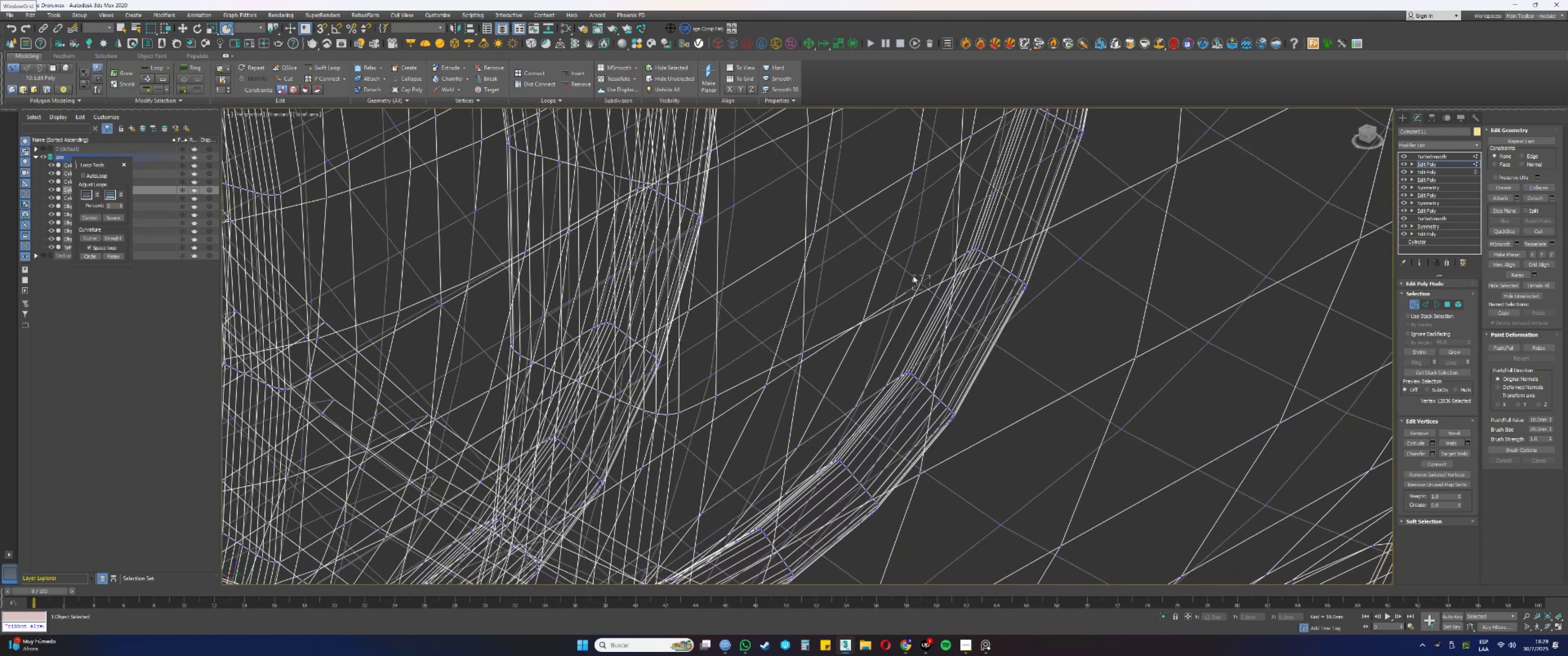 
hold_key(key=AltLeft, duration=0.62)
 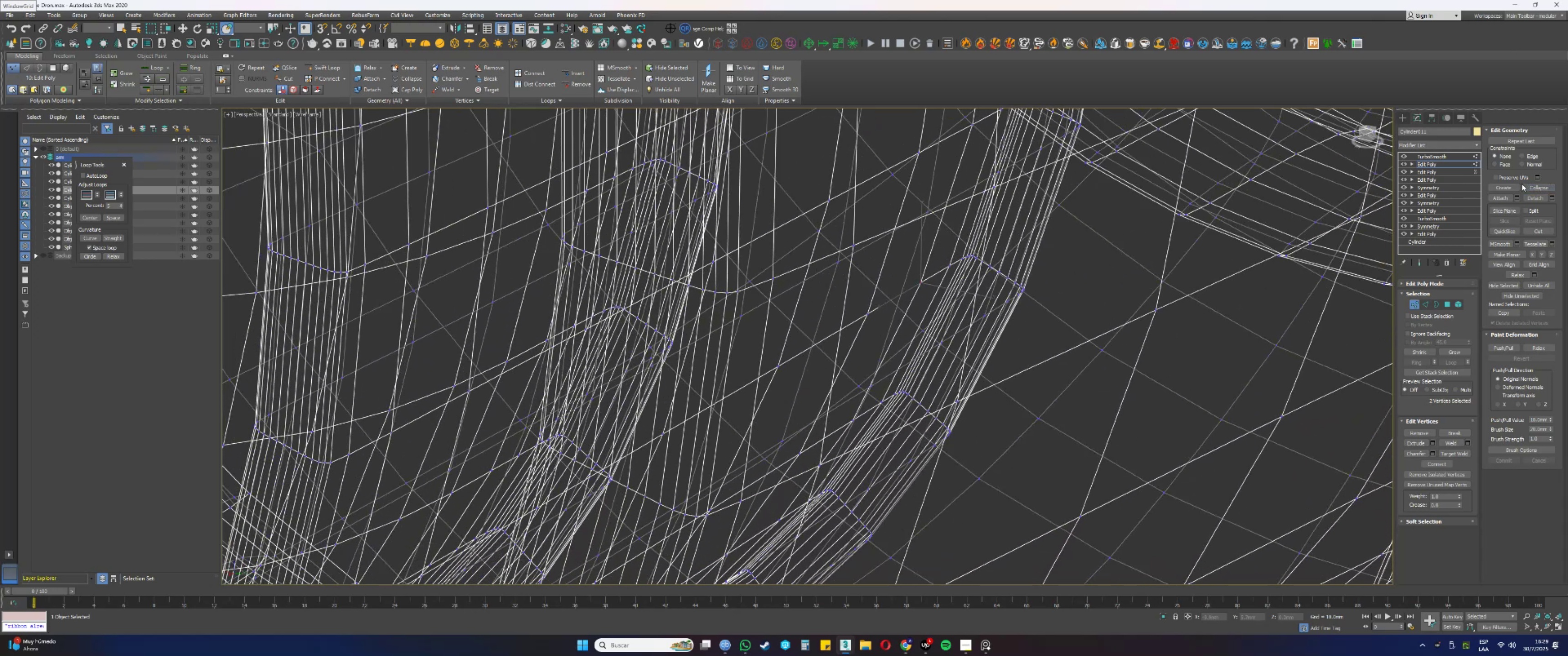 
left_click([1537, 185])
 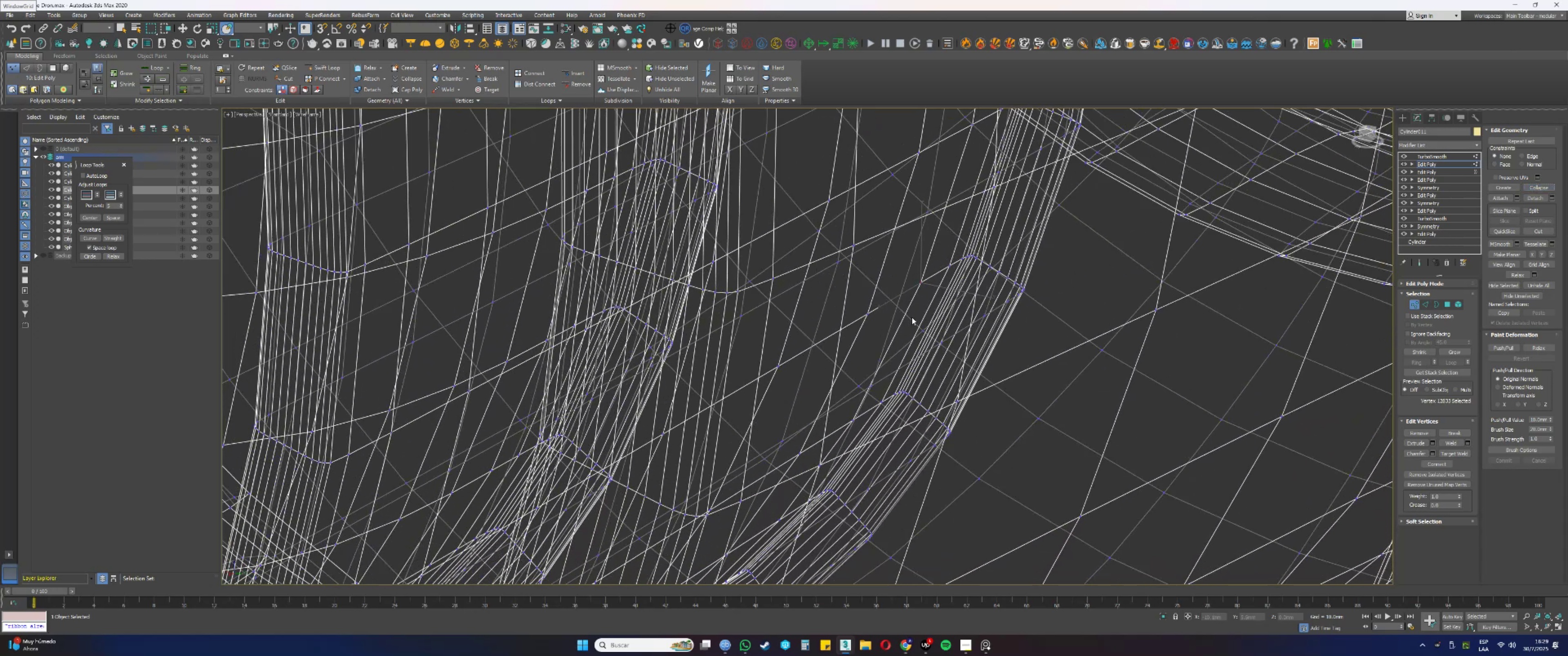 
left_click_drag(start_coordinate=[877, 320], to_coordinate=[857, 305])
 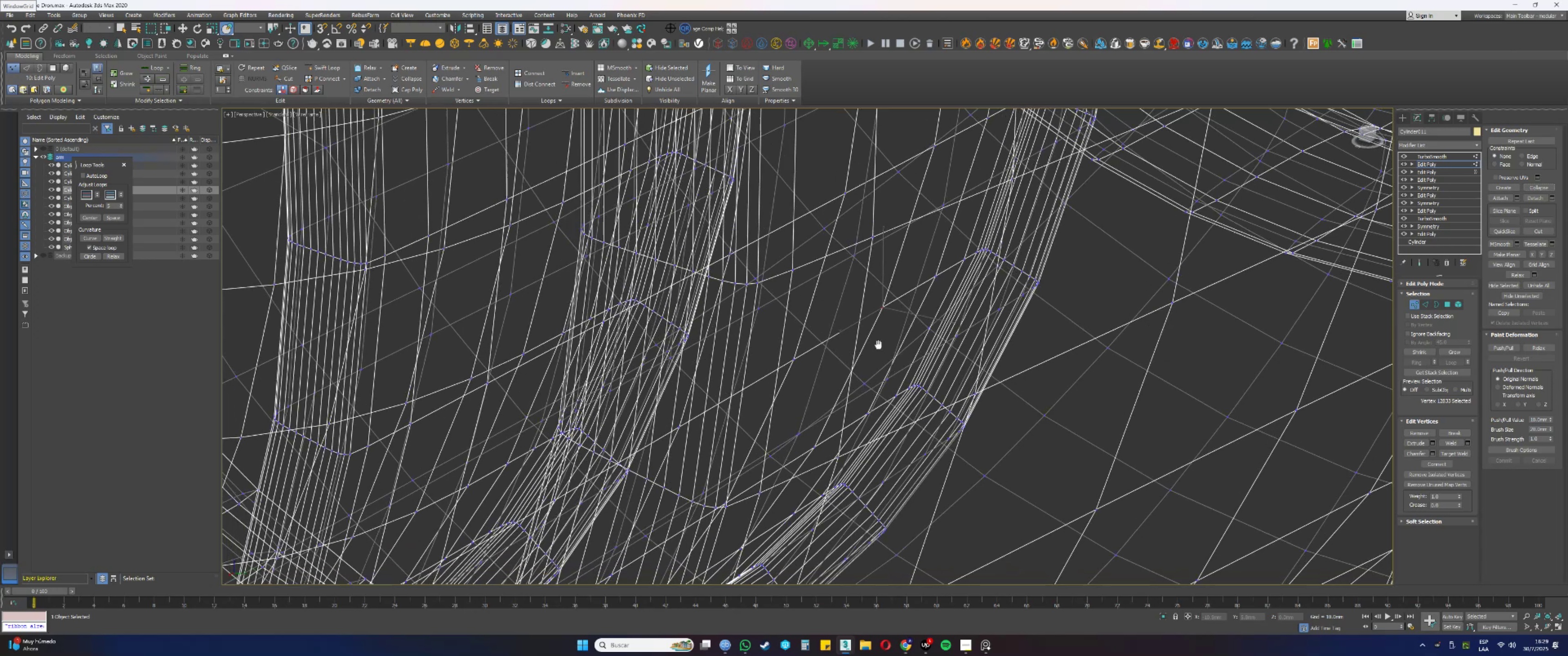 
left_click_drag(start_coordinate=[892, 343], to_coordinate=[882, 333])
 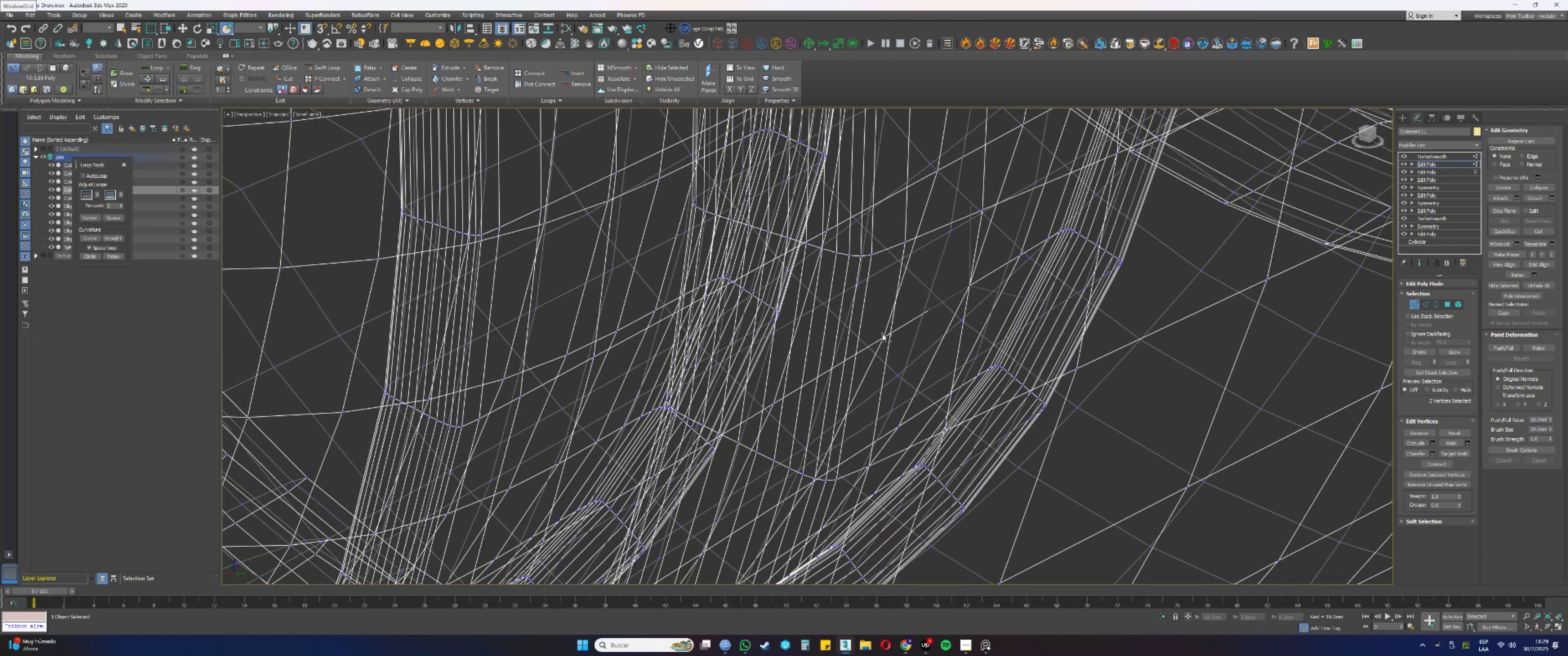 
hold_key(key=AltLeft, duration=1.53)
 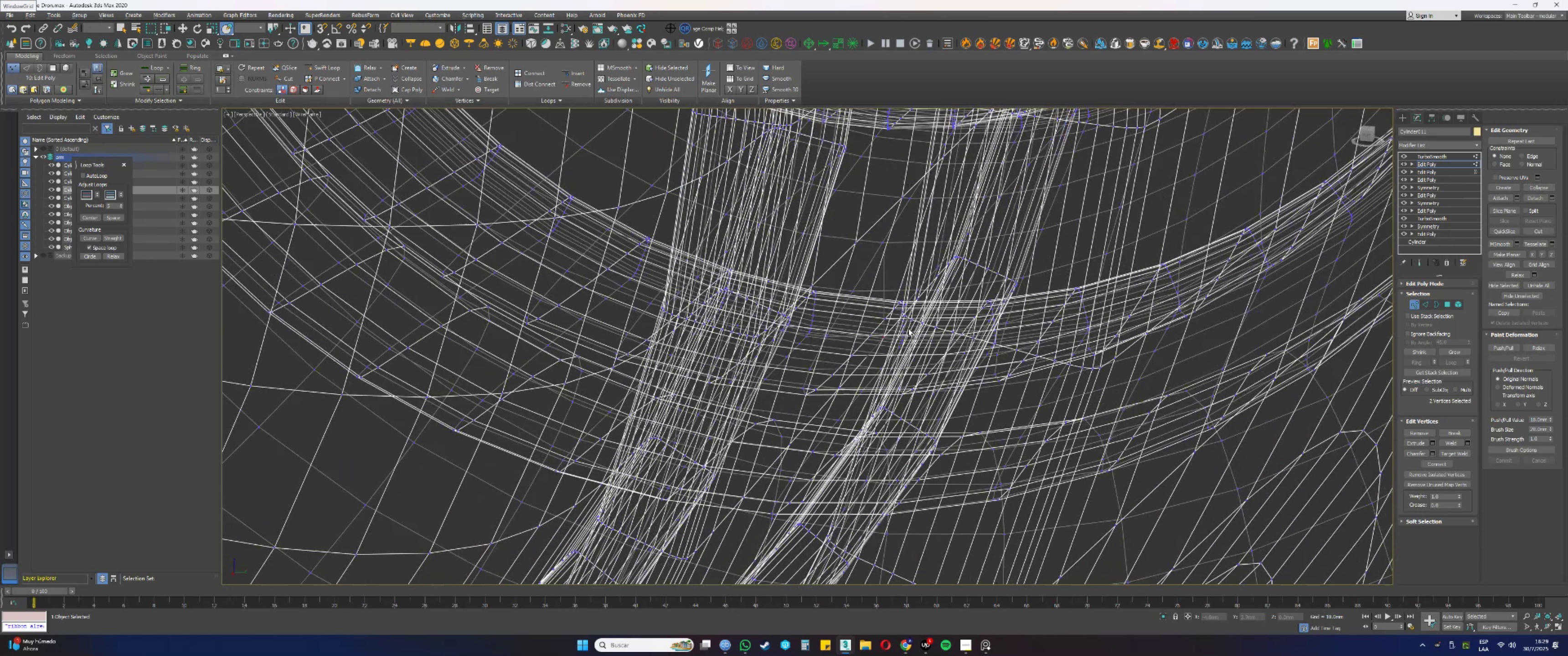 
key(Alt+AltLeft)
 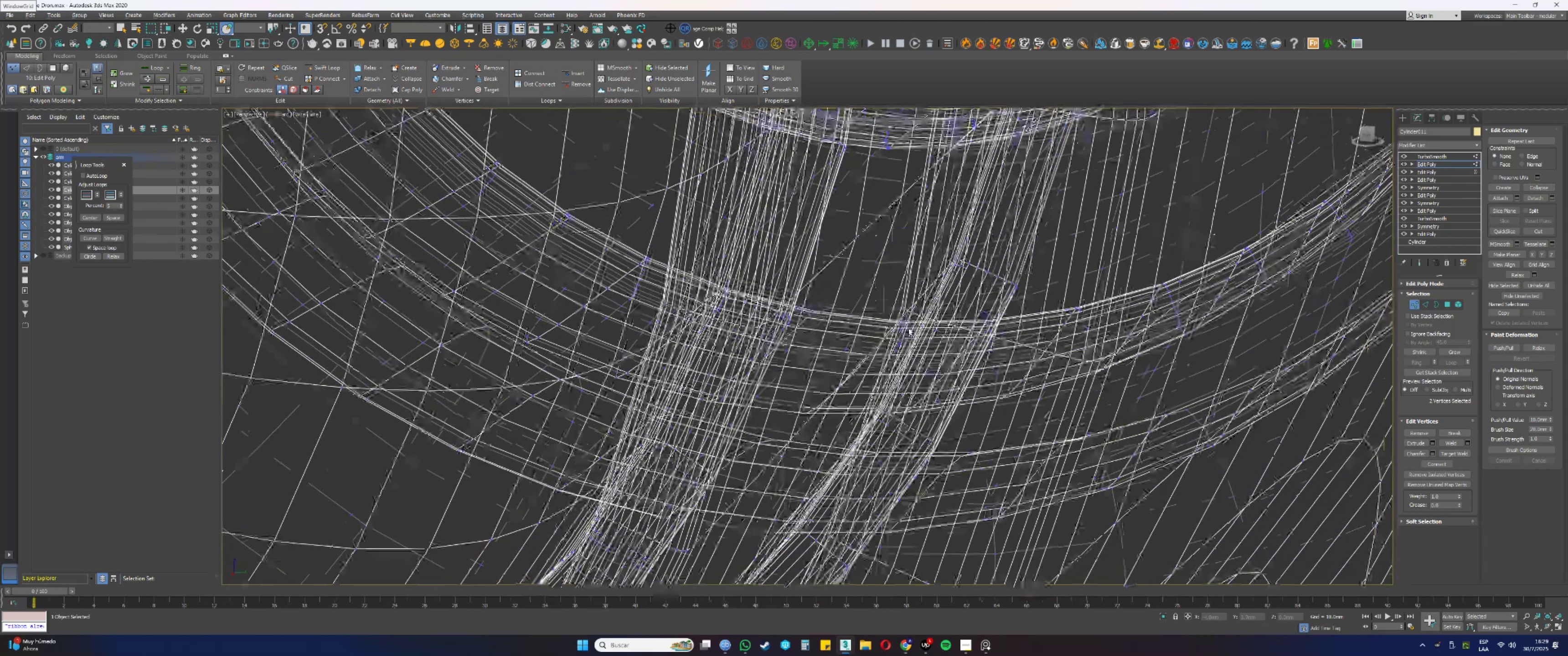 
key(Alt+AltLeft)
 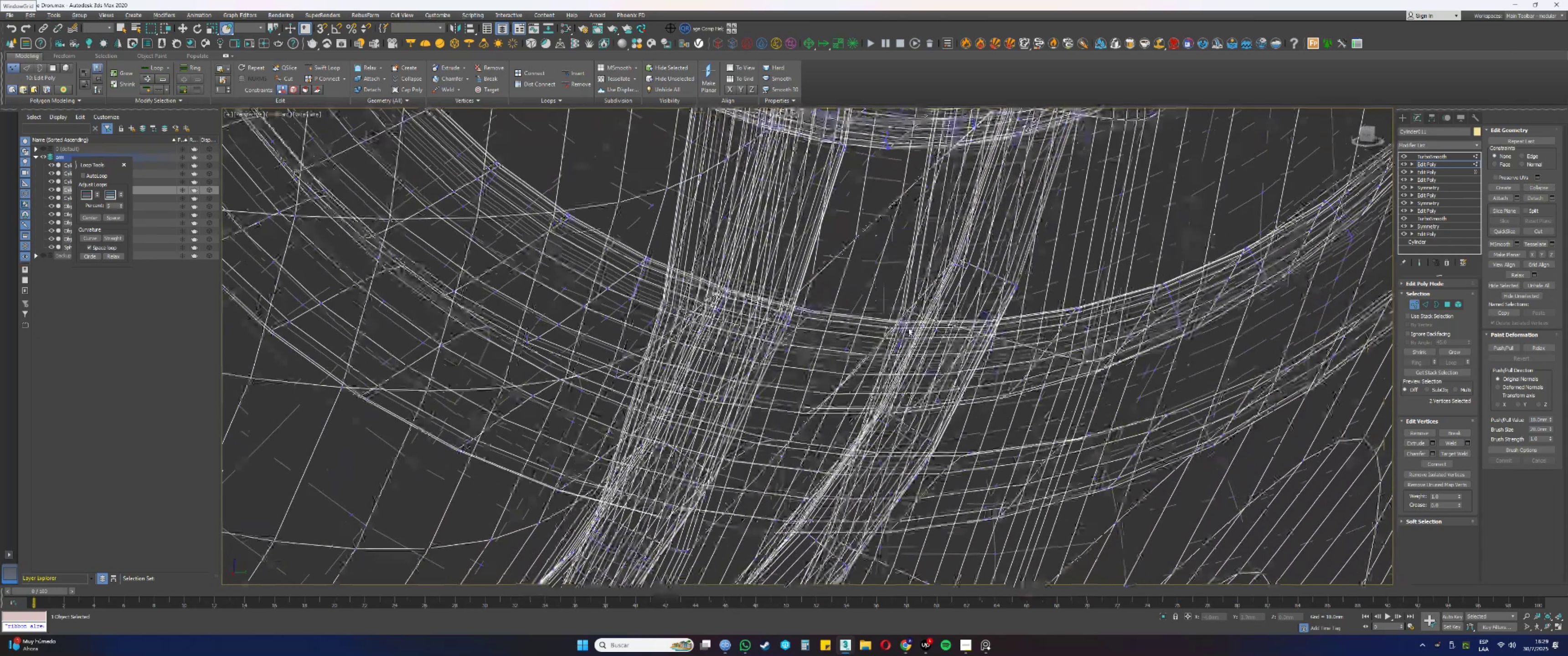 
key(Alt+AltLeft)
 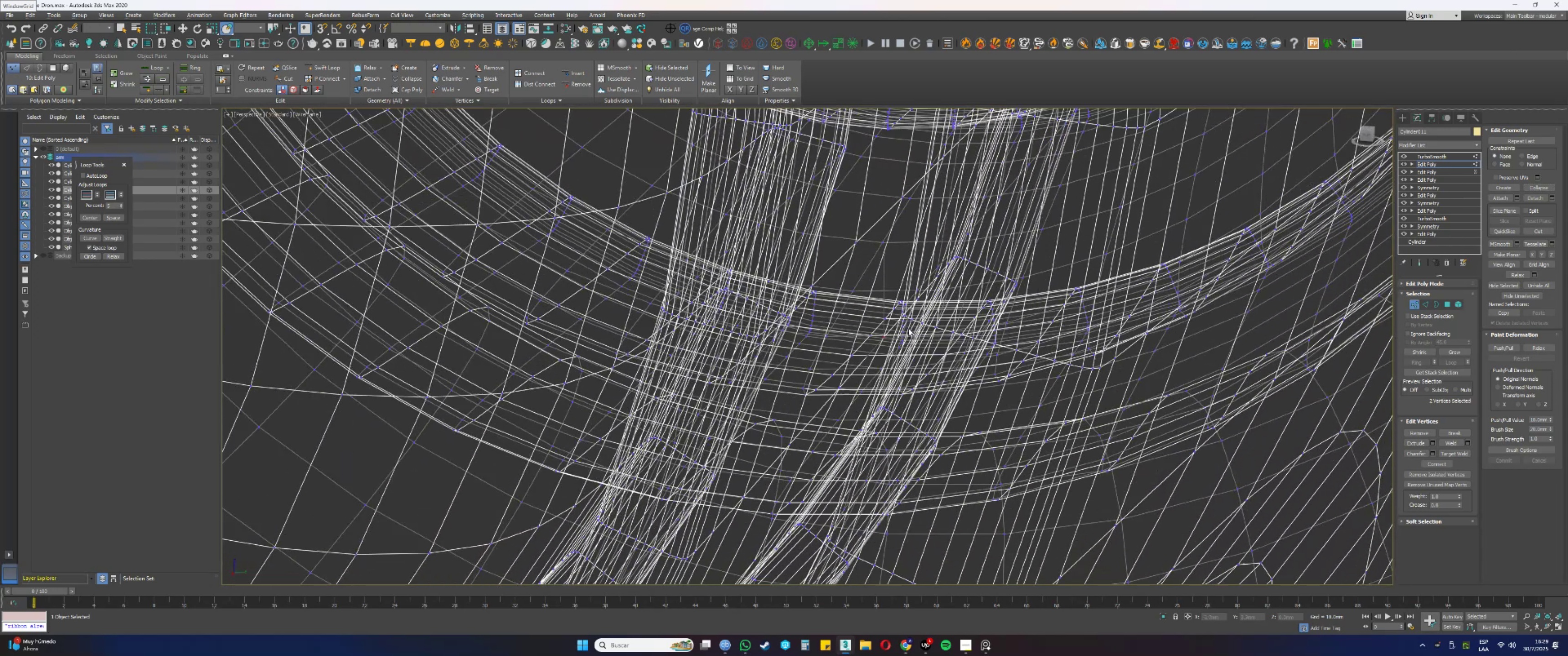 
key(Alt+AltLeft)
 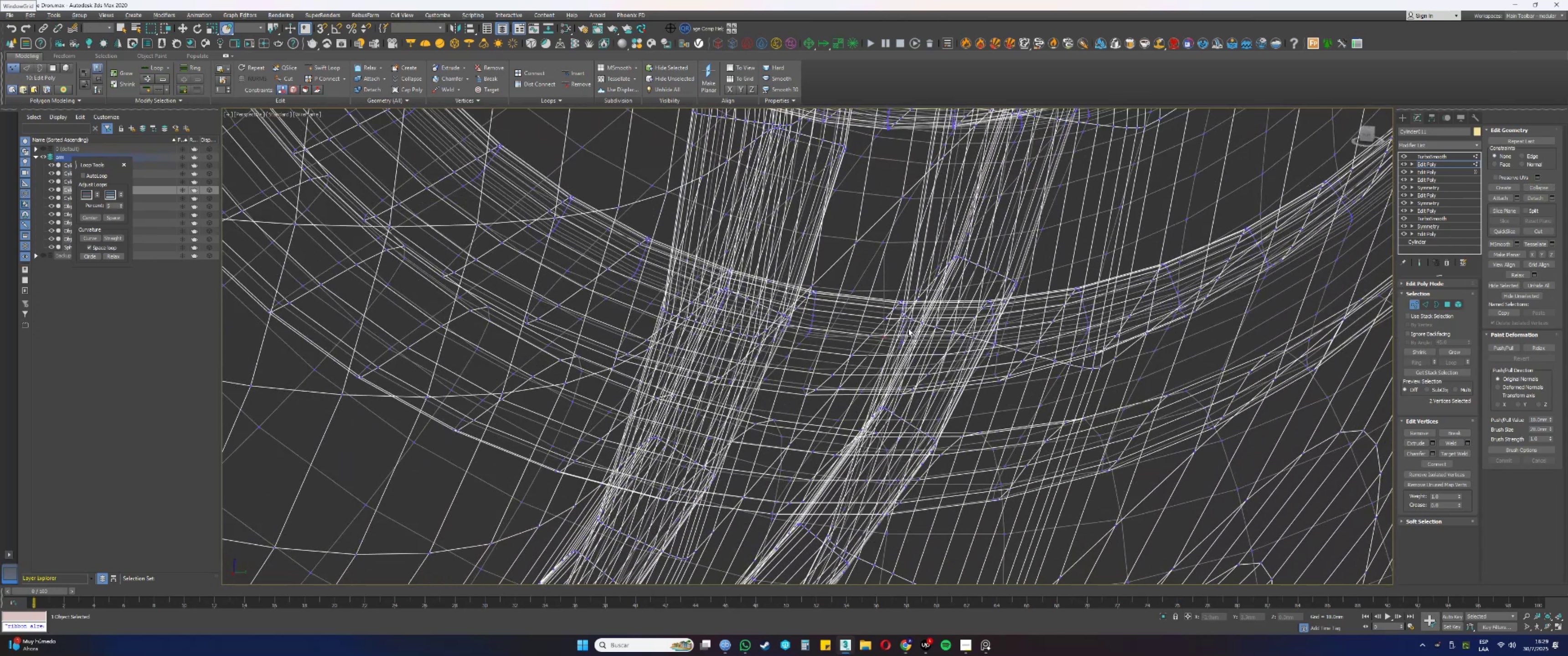 
key(Alt+AltLeft)
 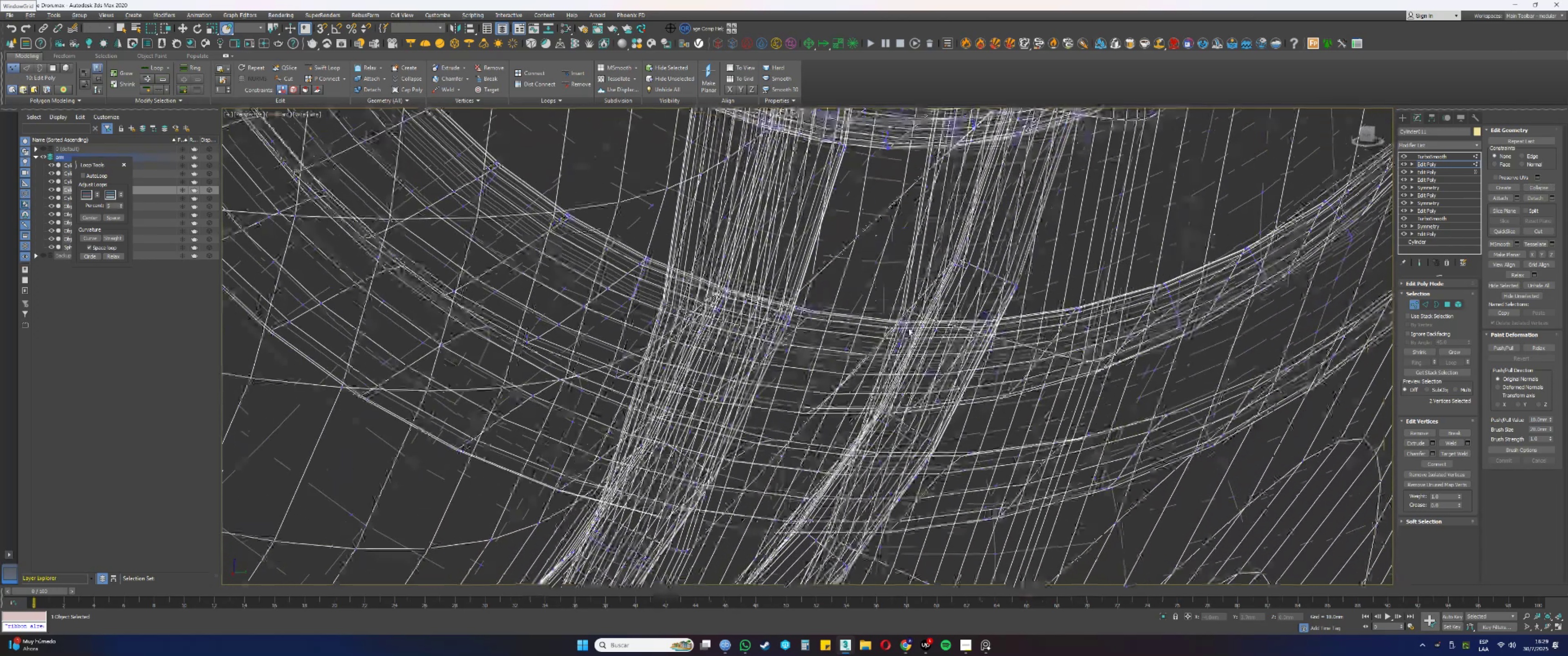 
key(Alt+AltLeft)
 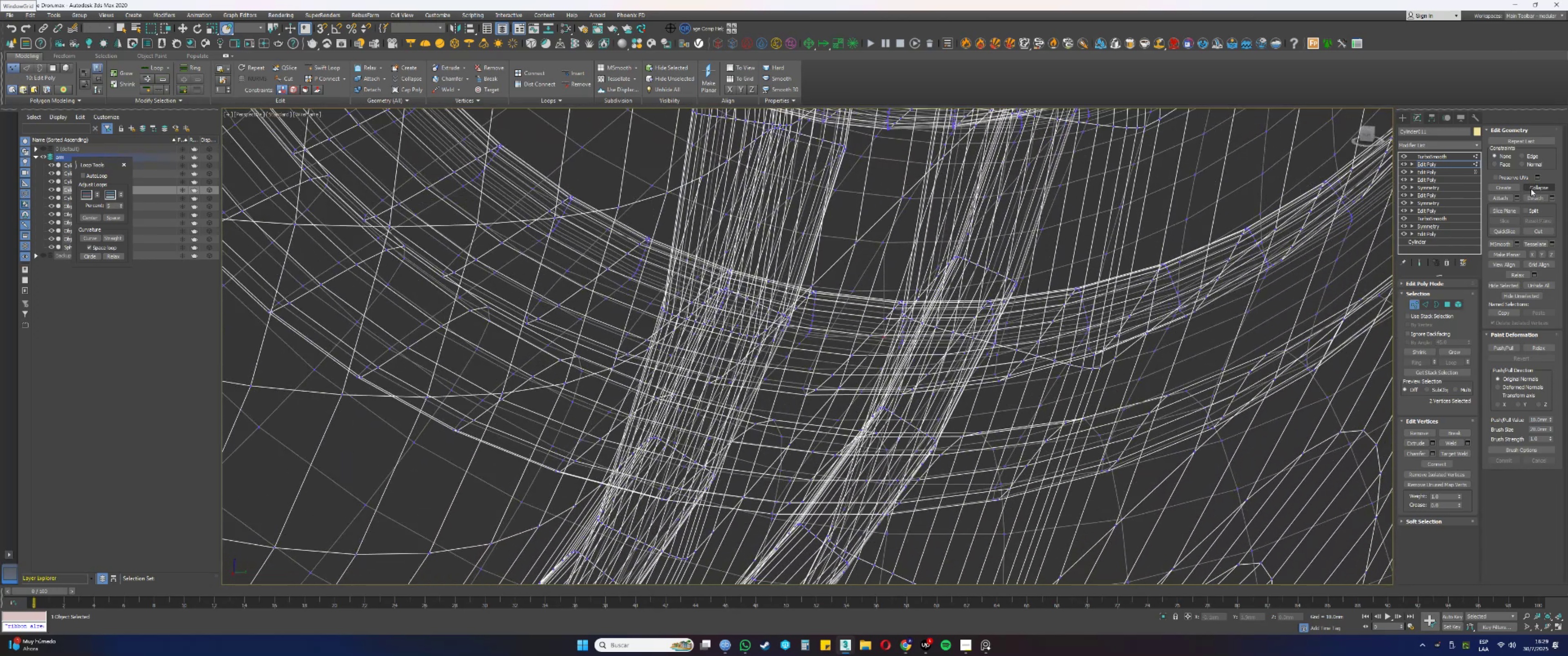 
hold_key(key=AltLeft, duration=1.22)
 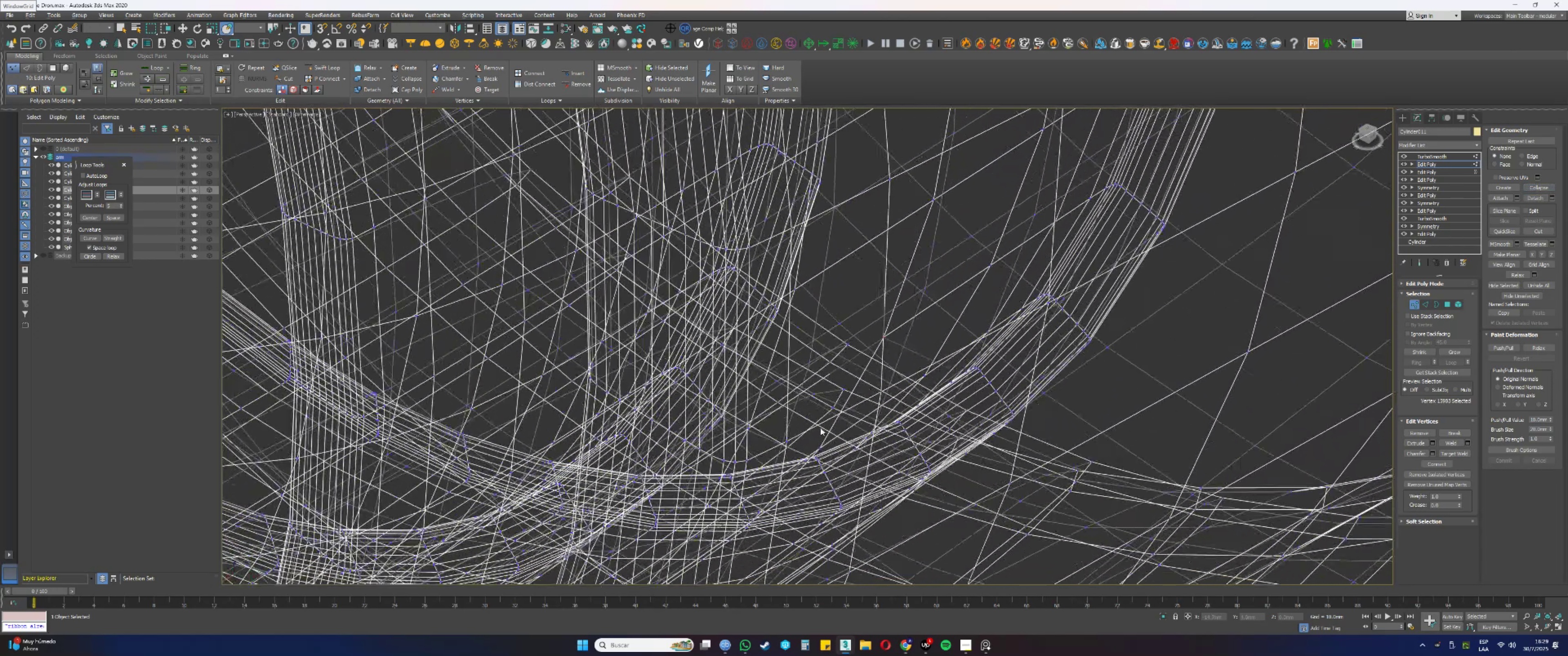 
key(Alt+AltLeft)
 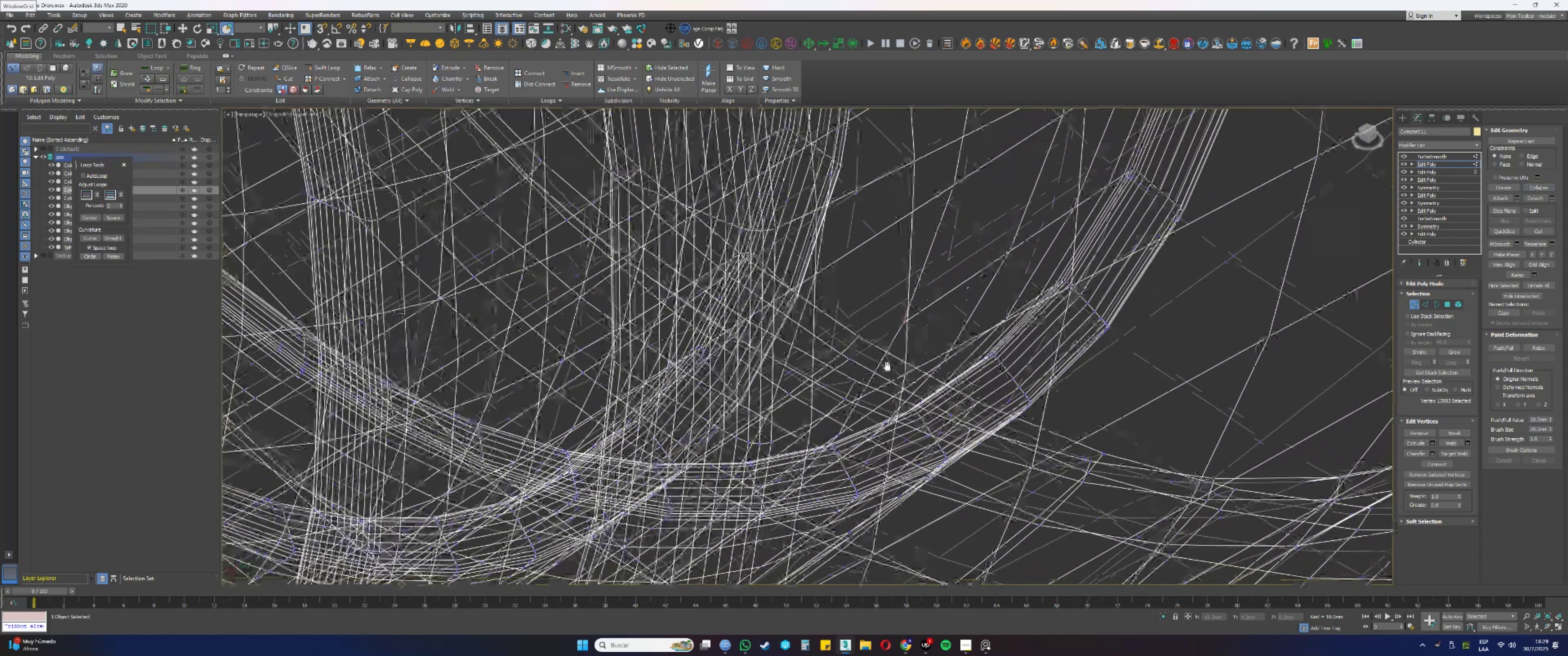 
hold_key(key=AltLeft, duration=0.64)
 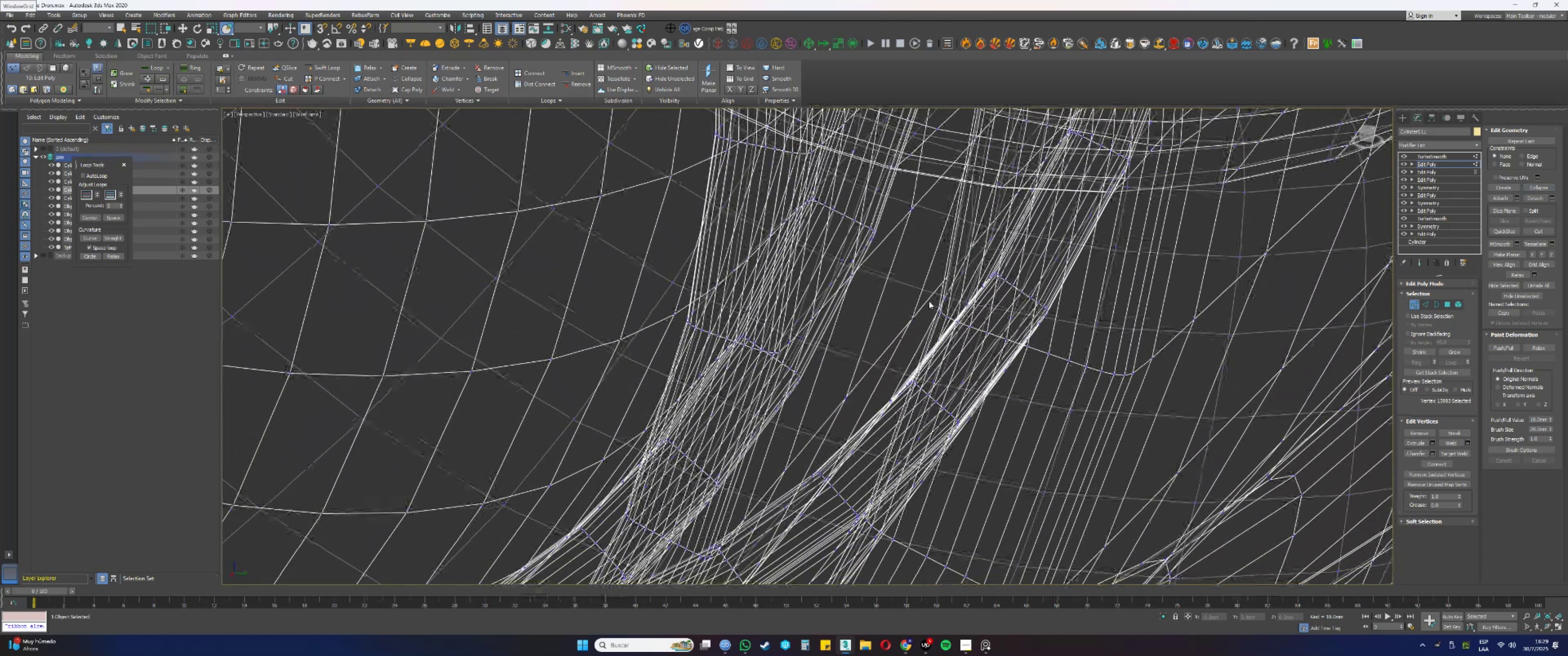 
hold_key(key=AltLeft, duration=0.61)
 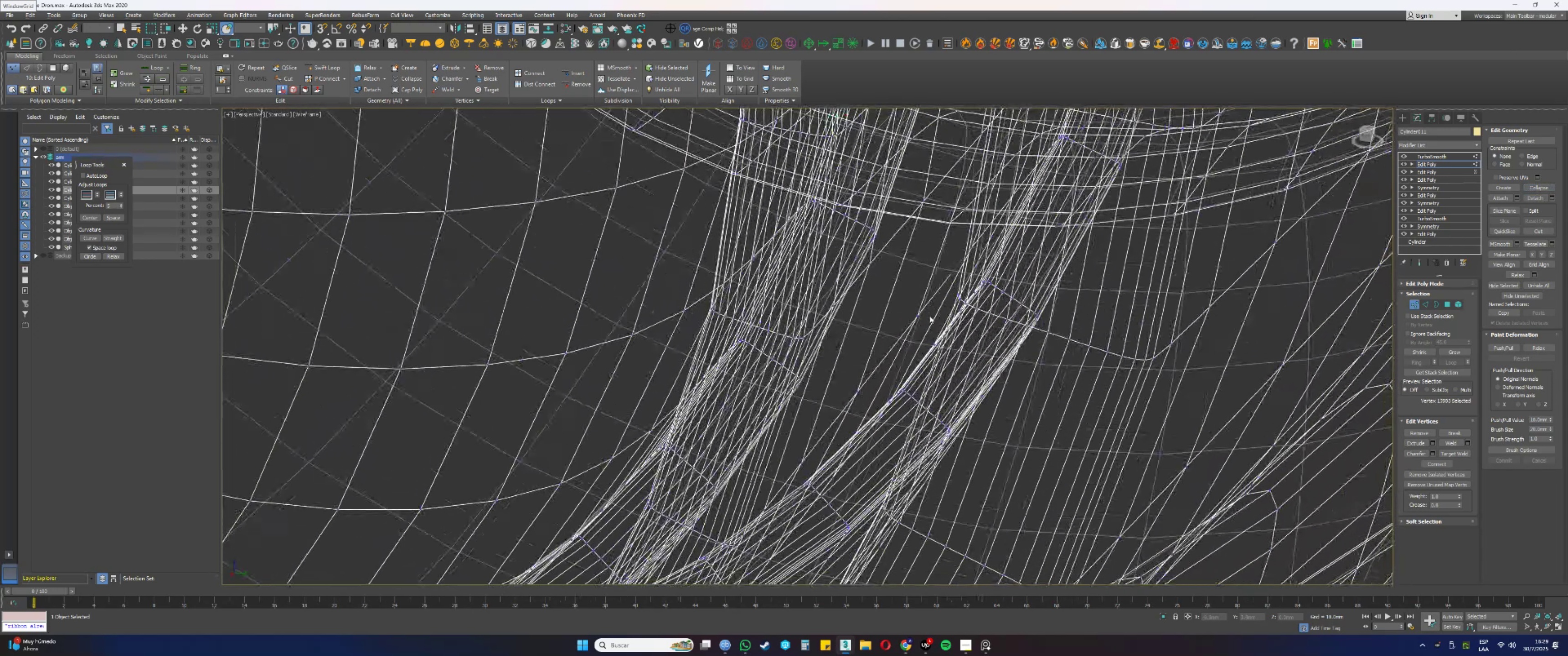 
left_click_drag(start_coordinate=[923, 318], to_coordinate=[911, 308])
 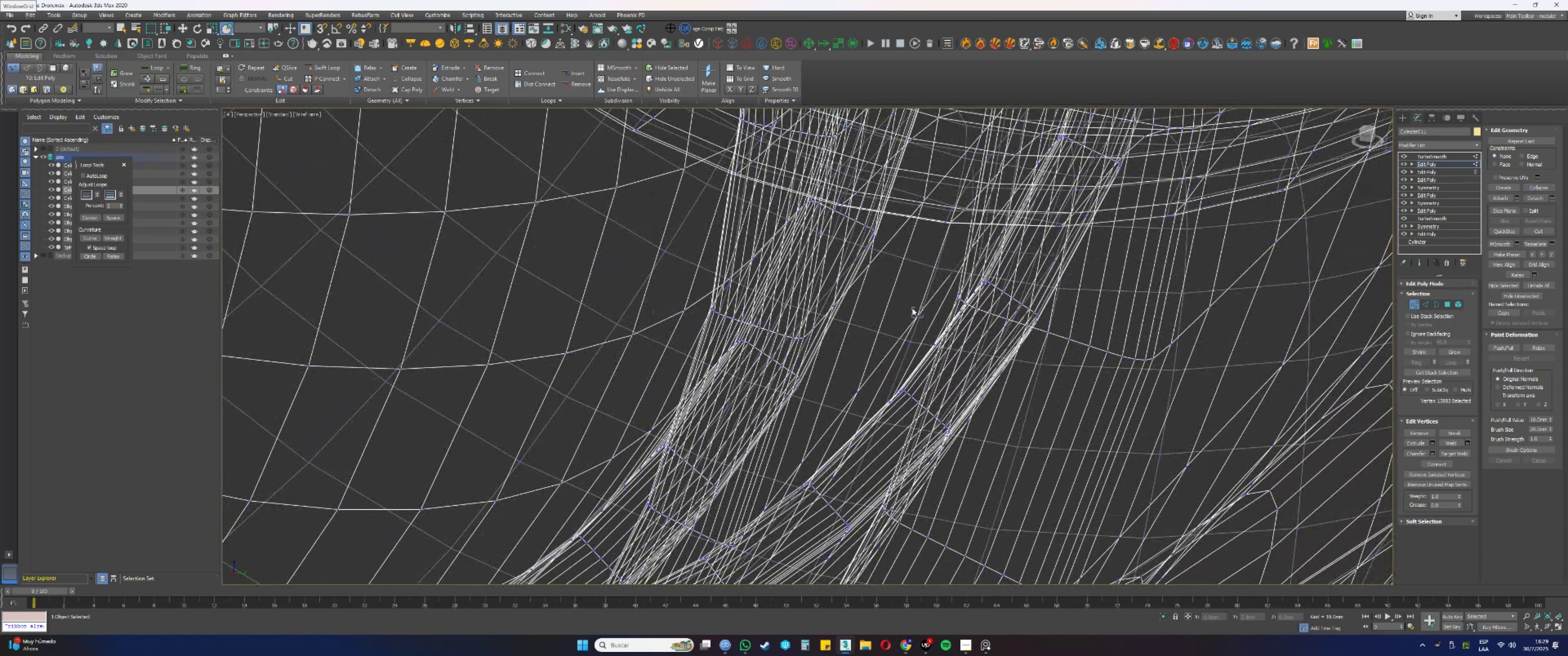 
hold_key(key=AltLeft, duration=0.39)
 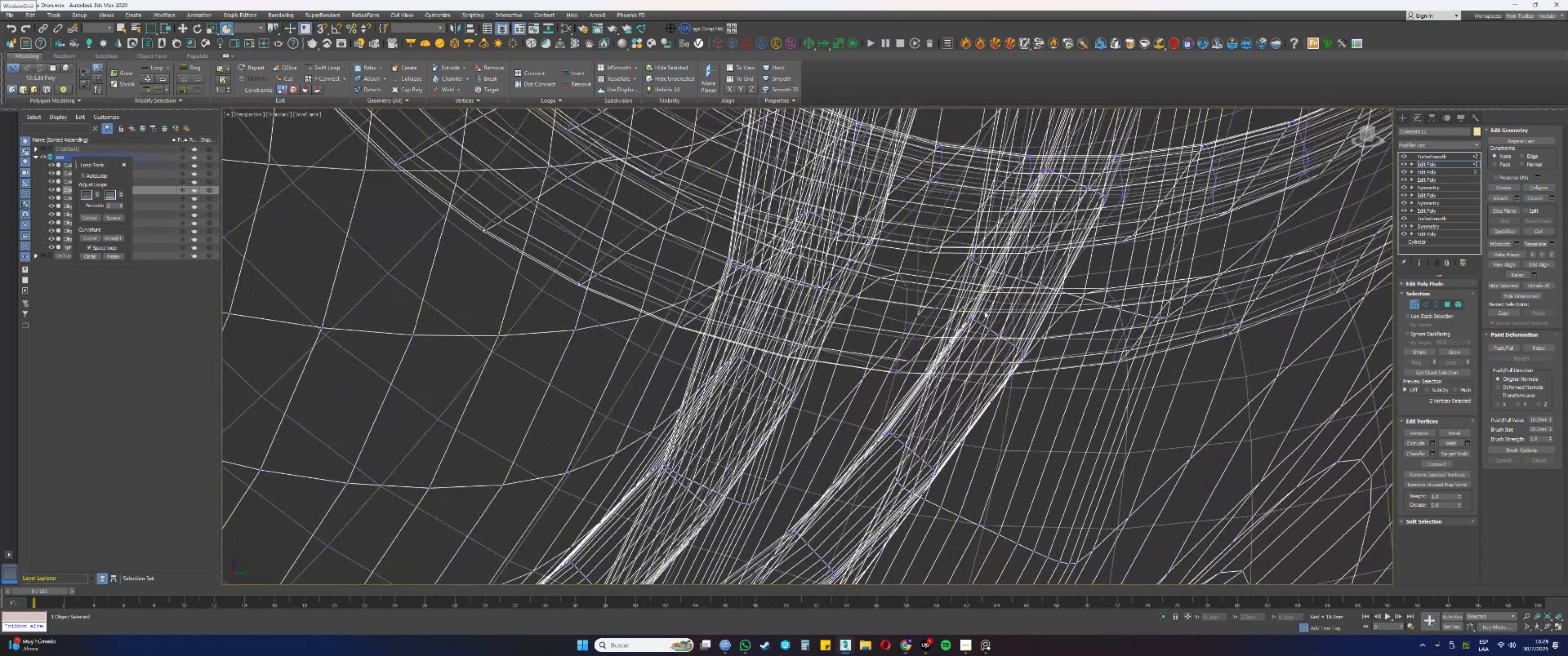 
key(Alt+AltLeft)
 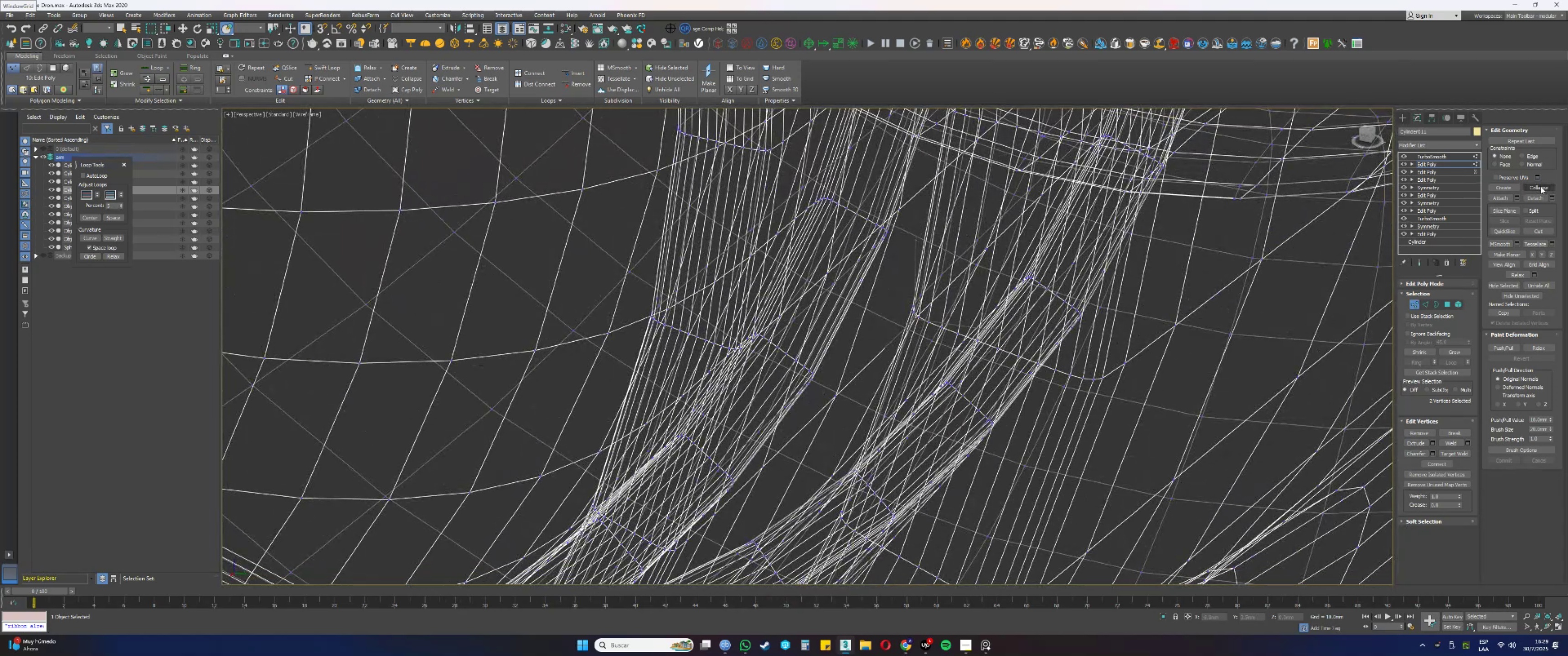 
left_click([1540, 186])
 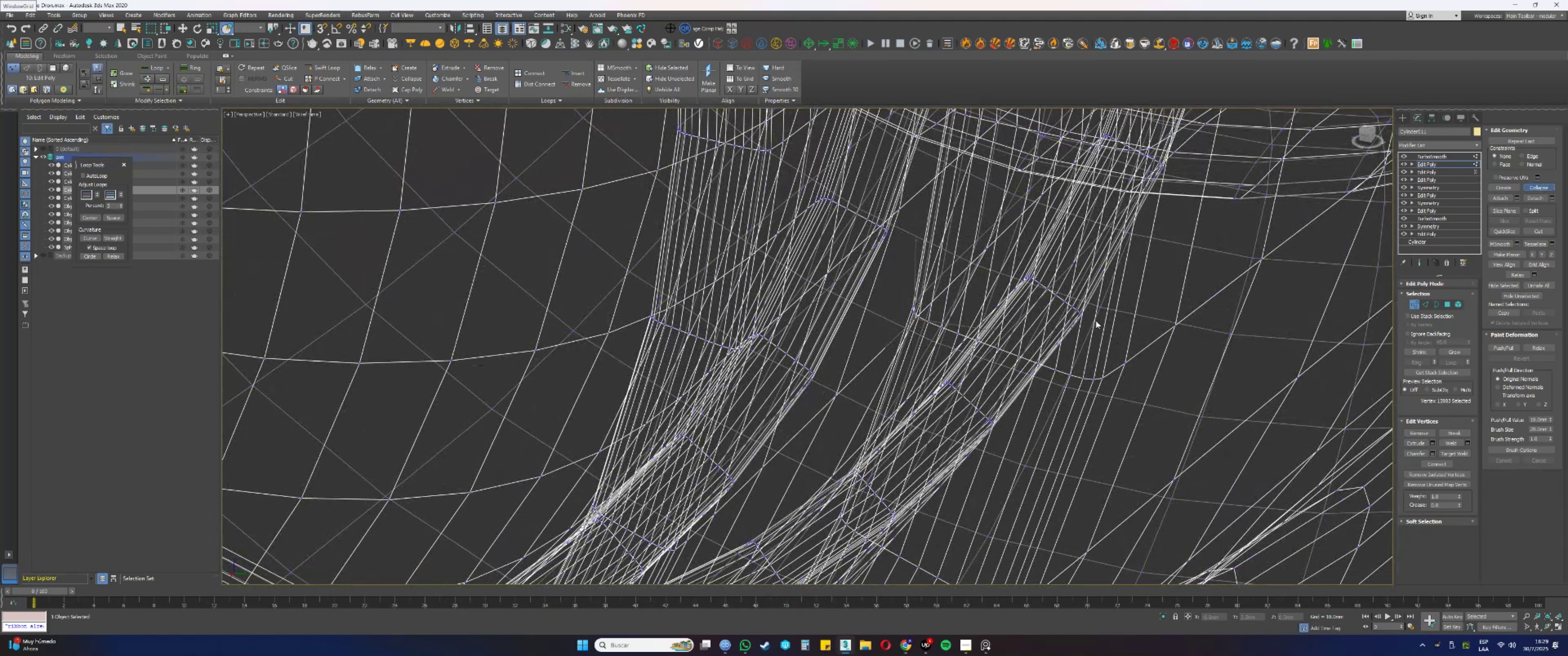 
key(F3)
 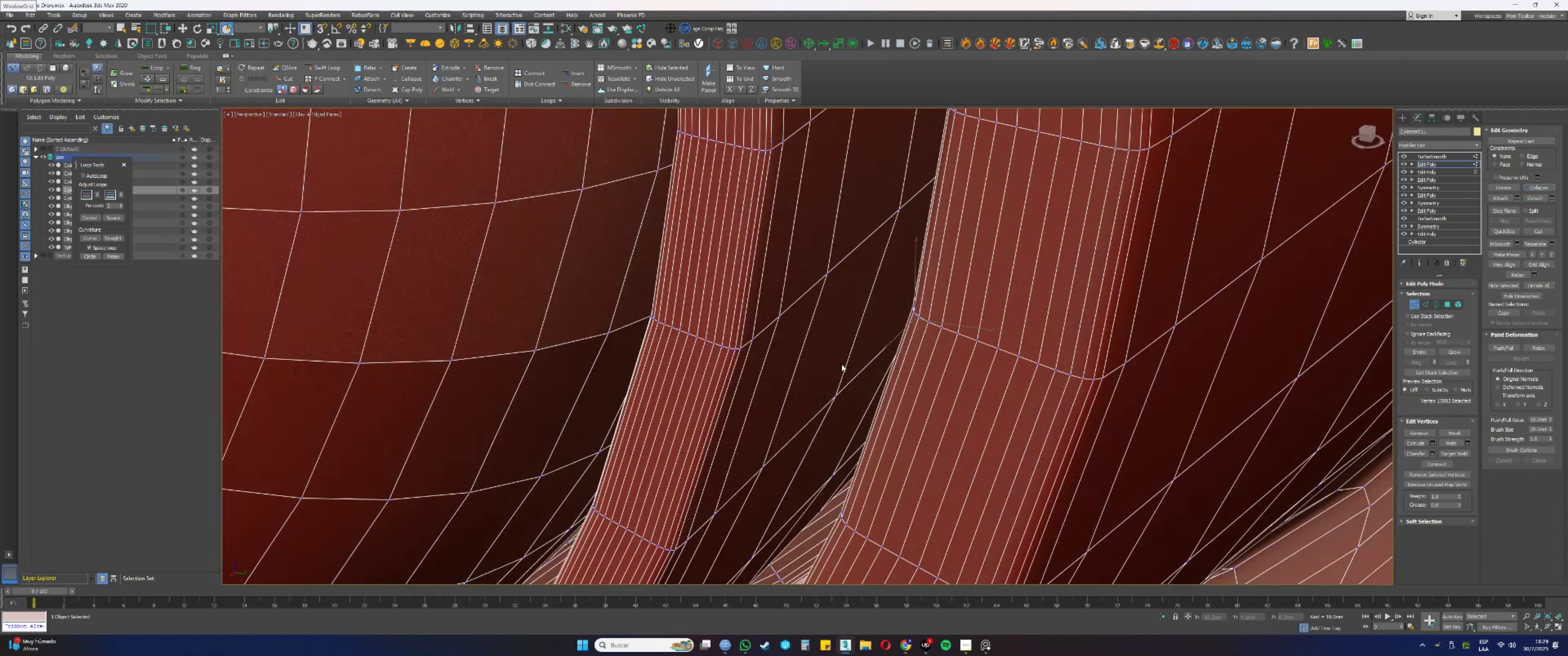 
hold_key(key=AltLeft, duration=0.41)
 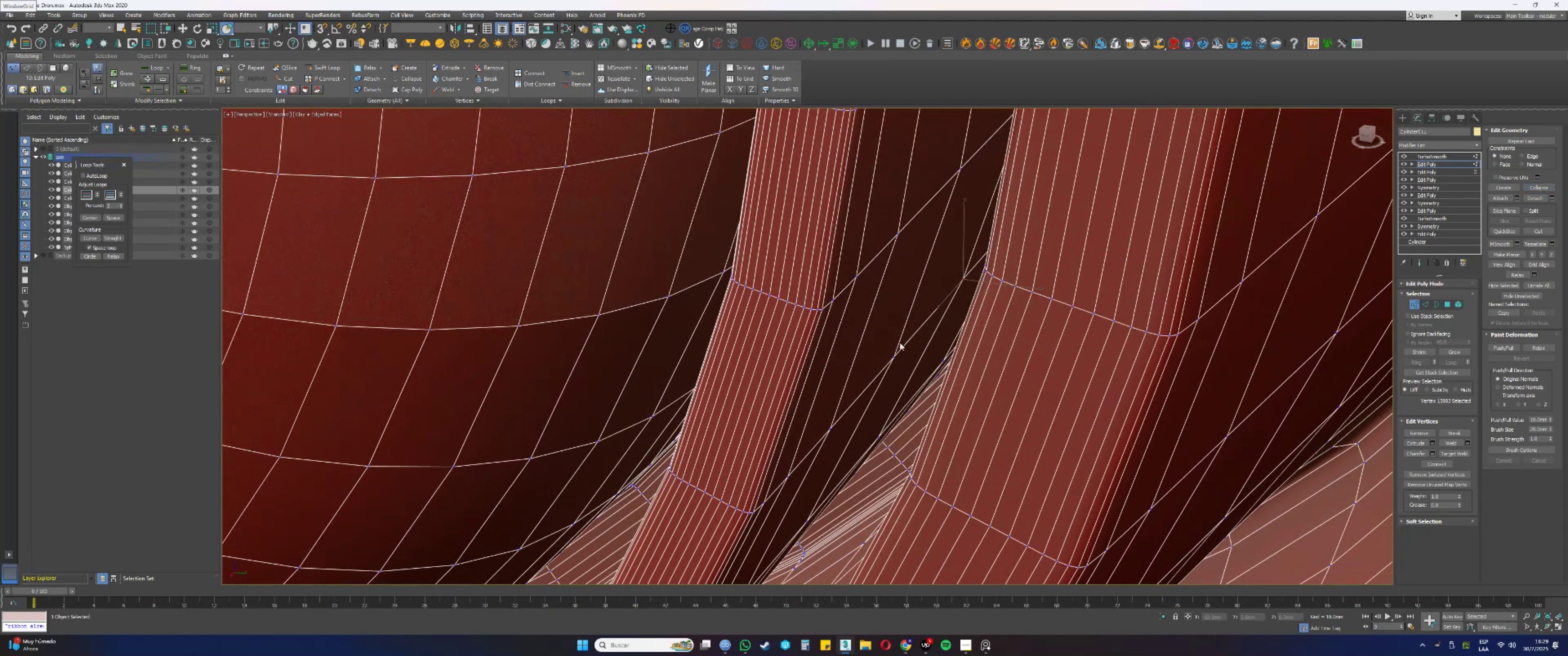 
key(F3)
 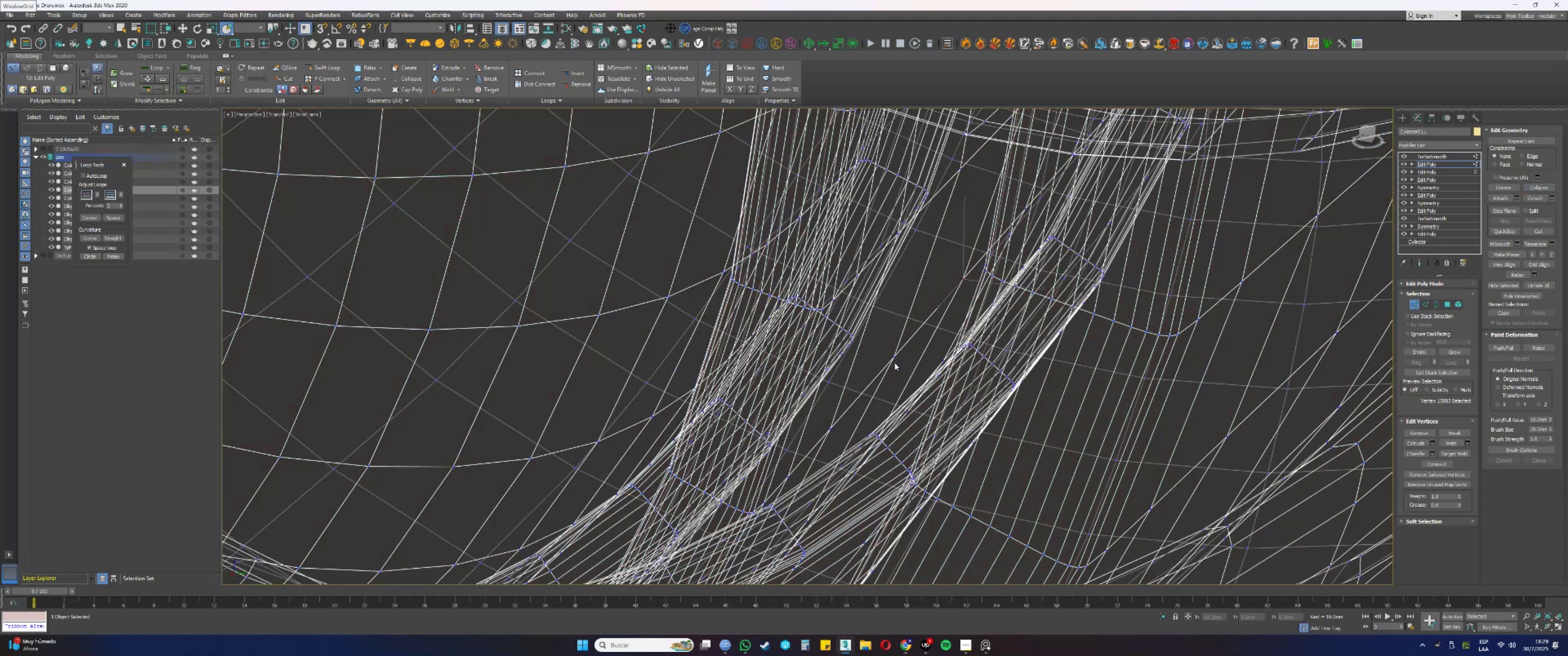 
left_click_drag(start_coordinate=[896, 363], to_coordinate=[887, 351])
 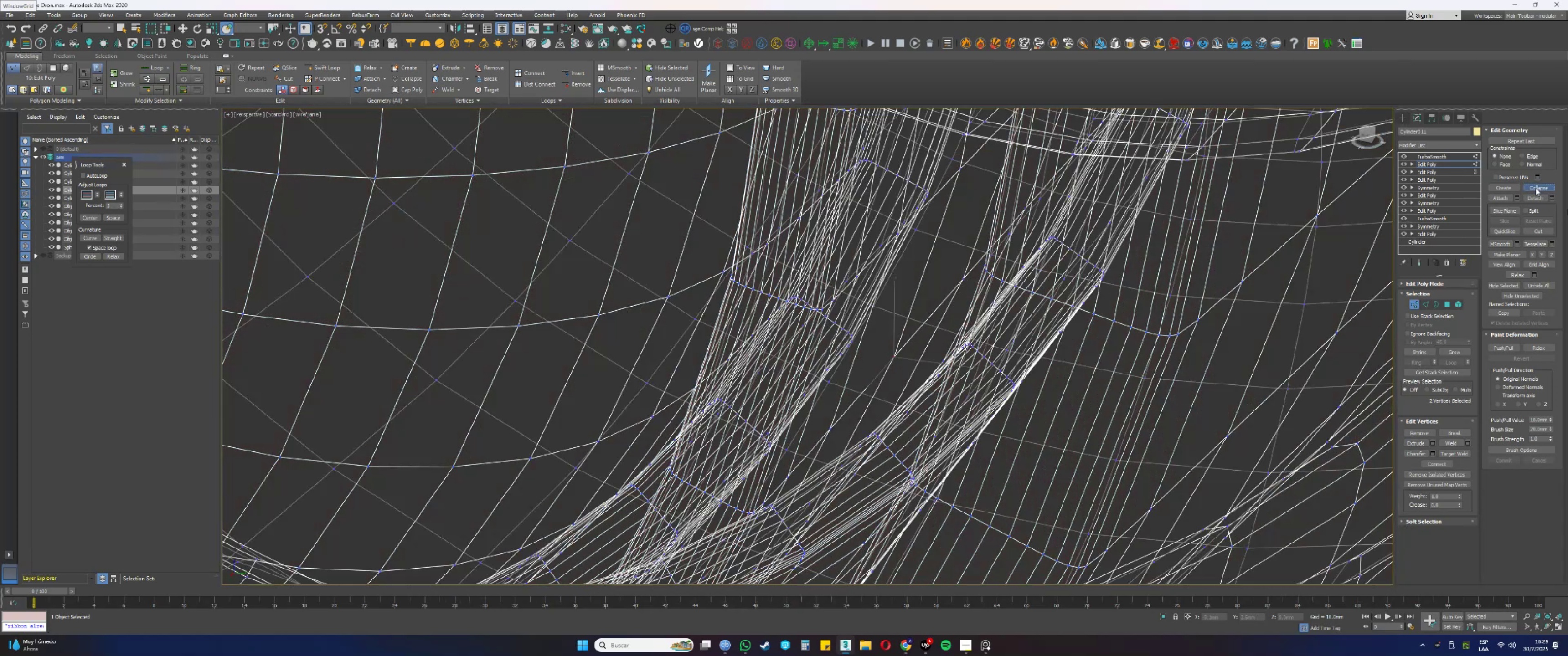 
key(F3)
 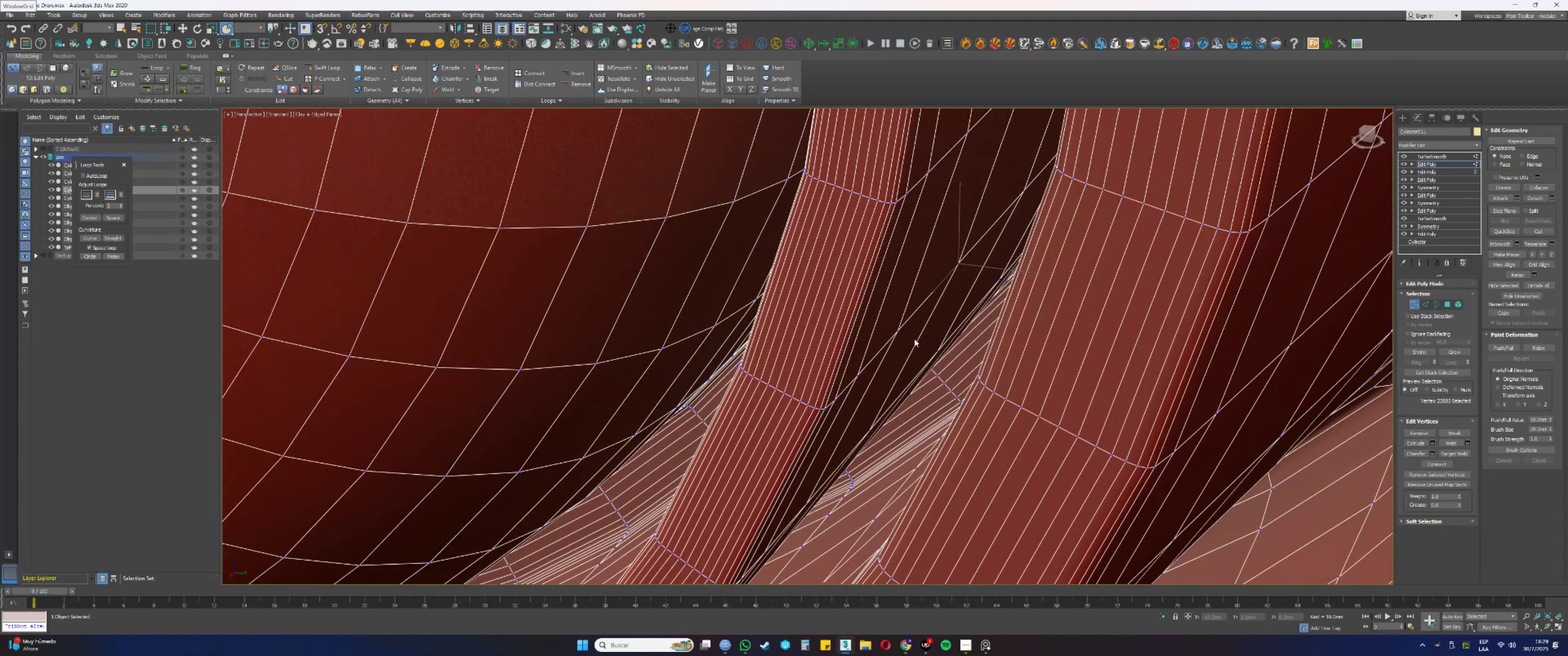 
key(F3)
 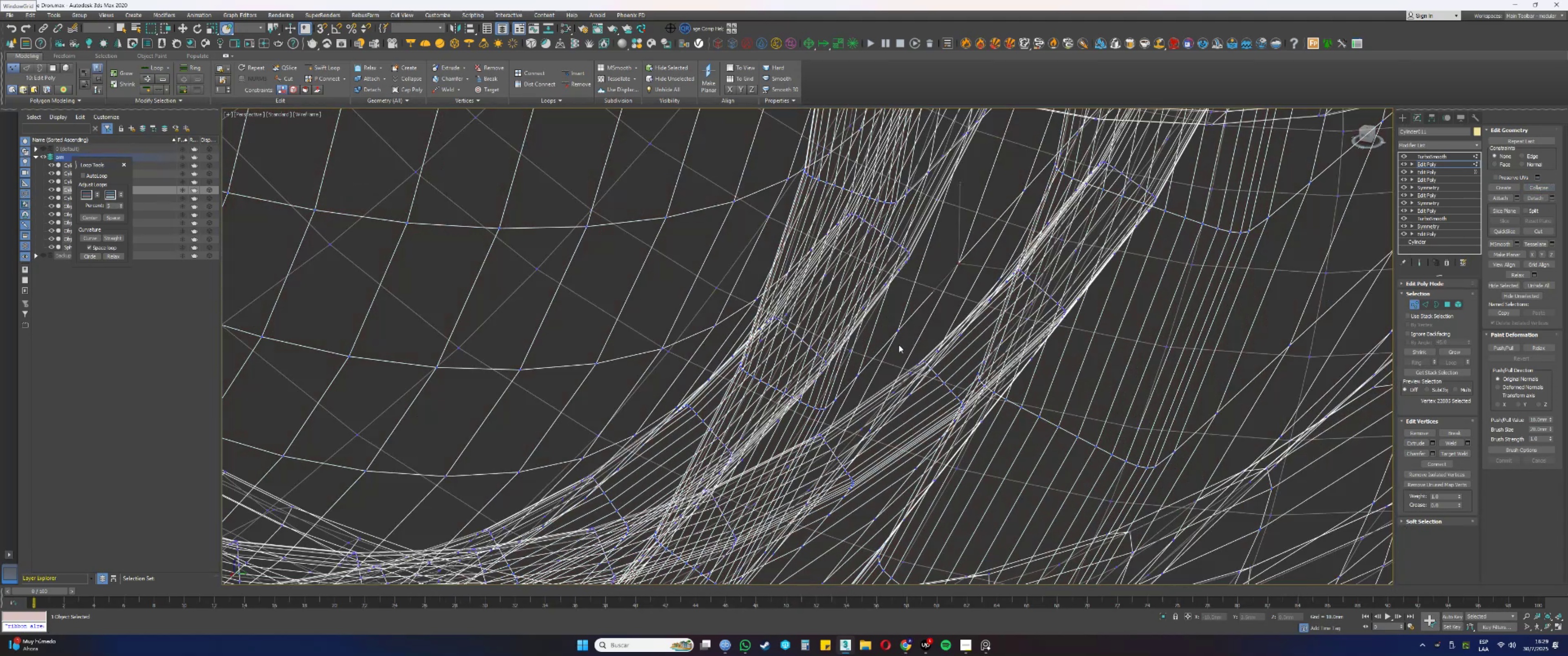 
left_click_drag(start_coordinate=[902, 341], to_coordinate=[891, 321])
 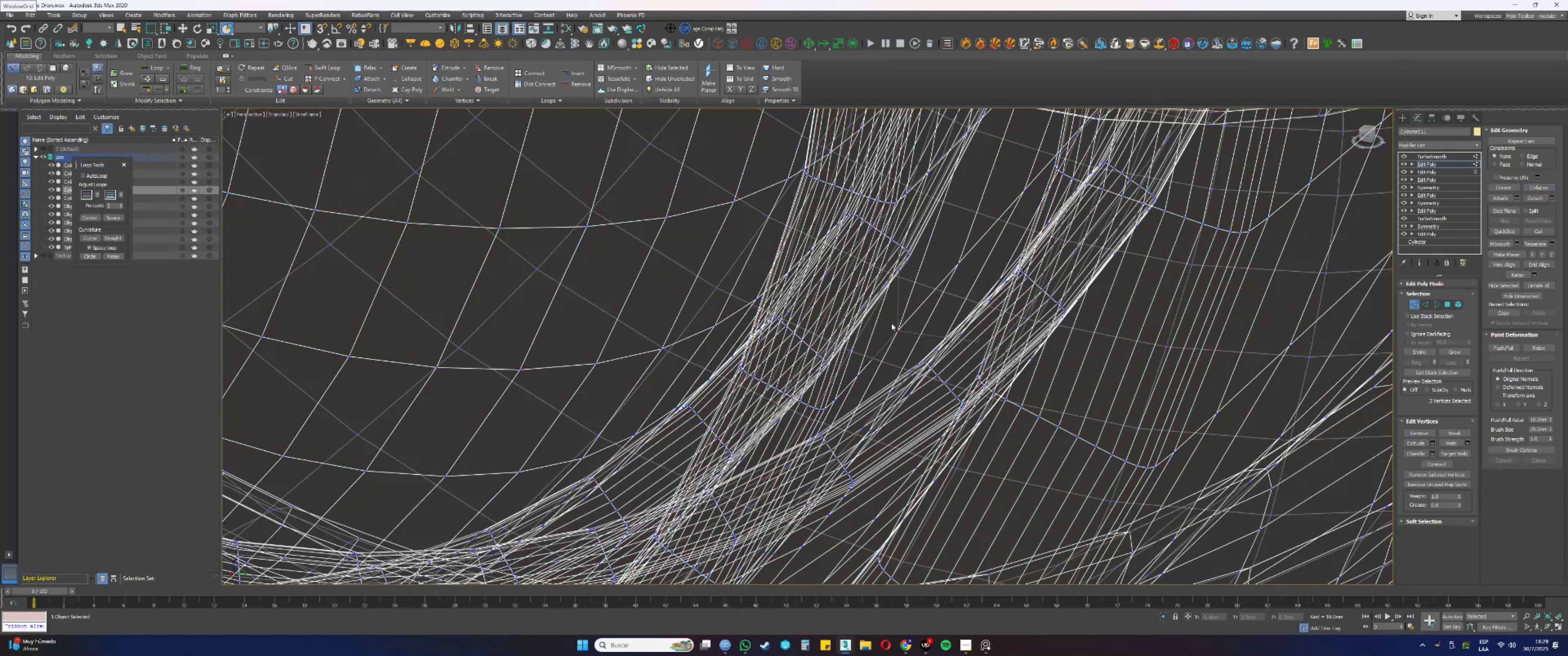 
hold_key(key=AltLeft, duration=0.71)
 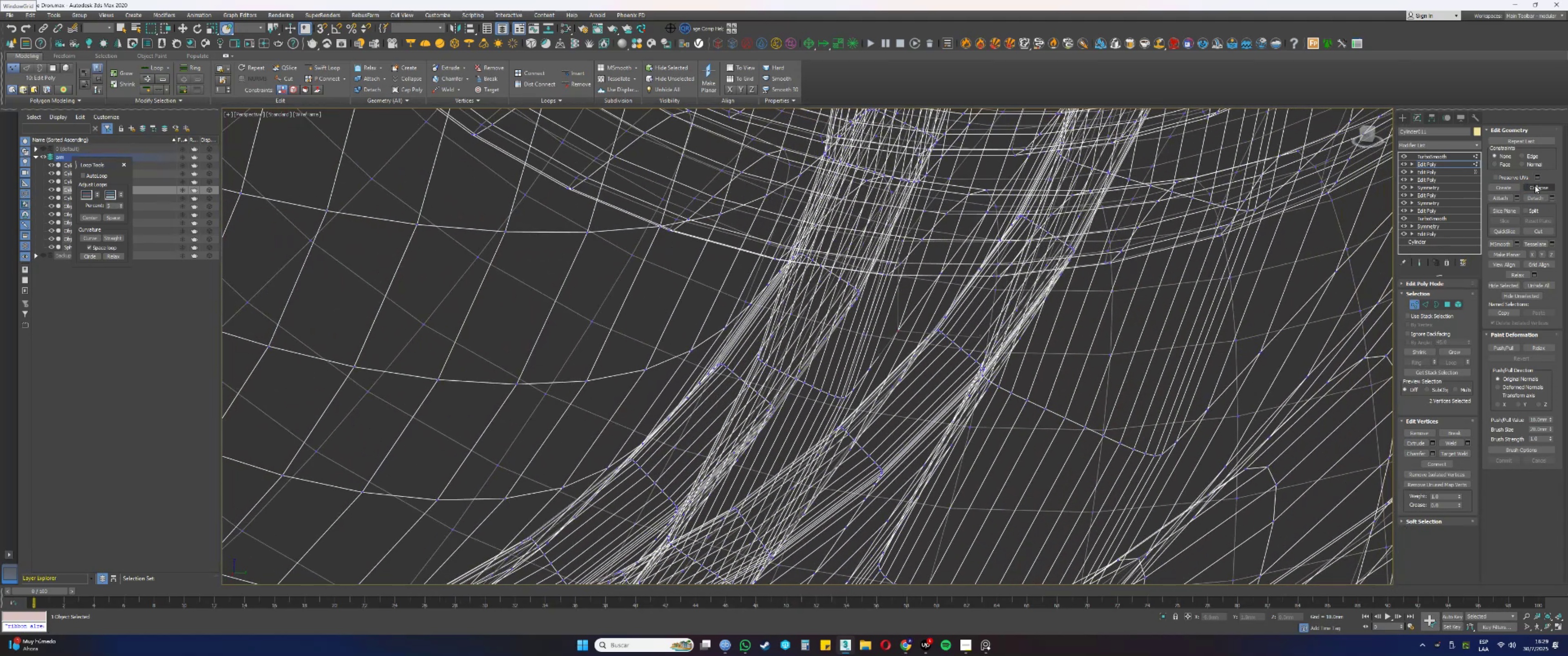 
left_click([1535, 185])
 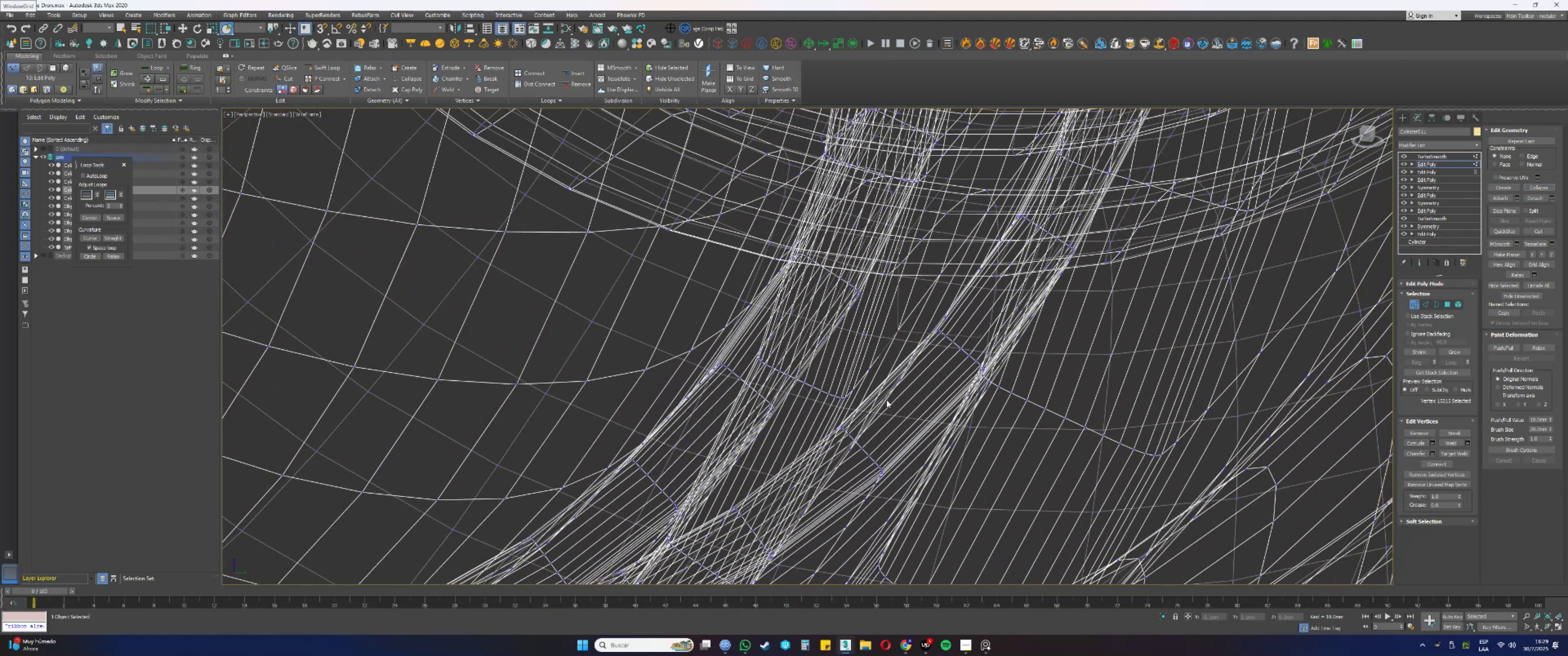 
hold_key(key=AltLeft, duration=1.92)
 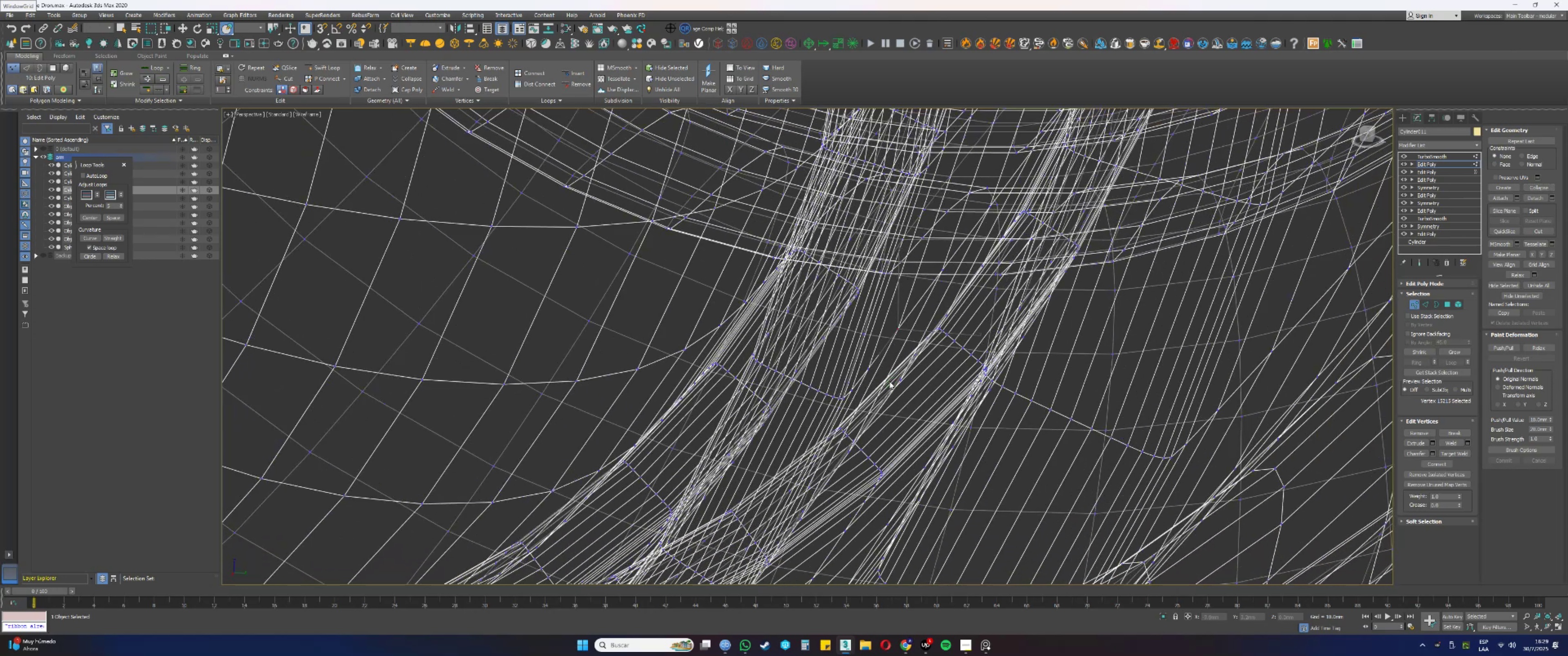 
hold_key(key=ControlLeft, duration=1.53)
 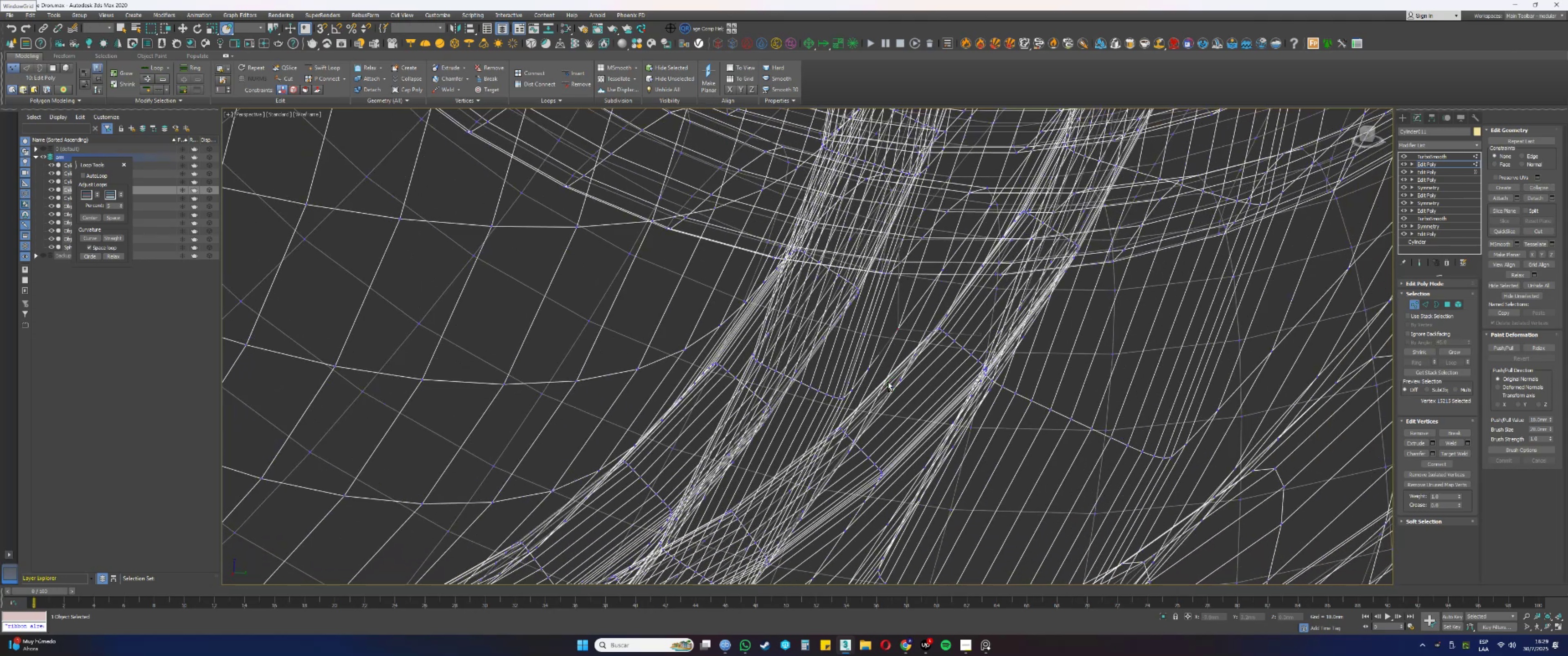 
hold_key(key=ControlLeft, duration=0.39)
 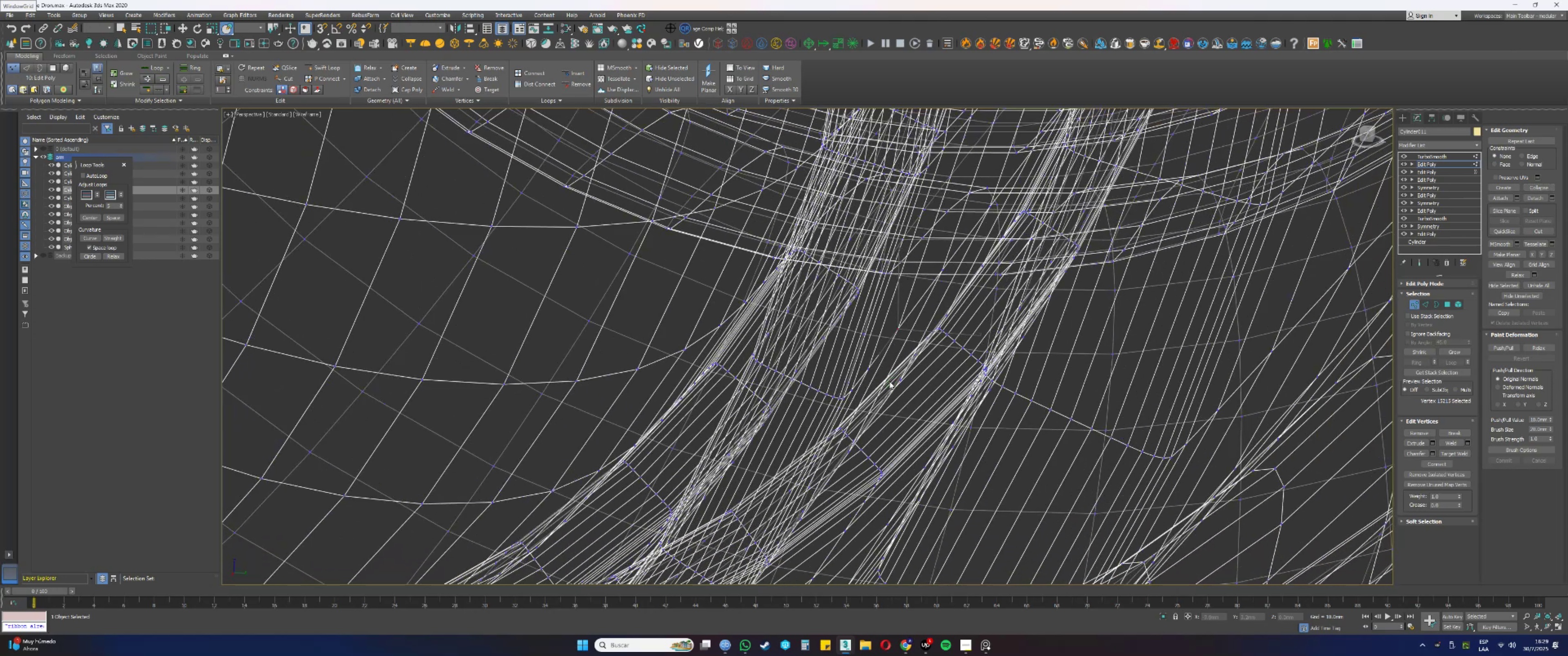 
key(F3)
 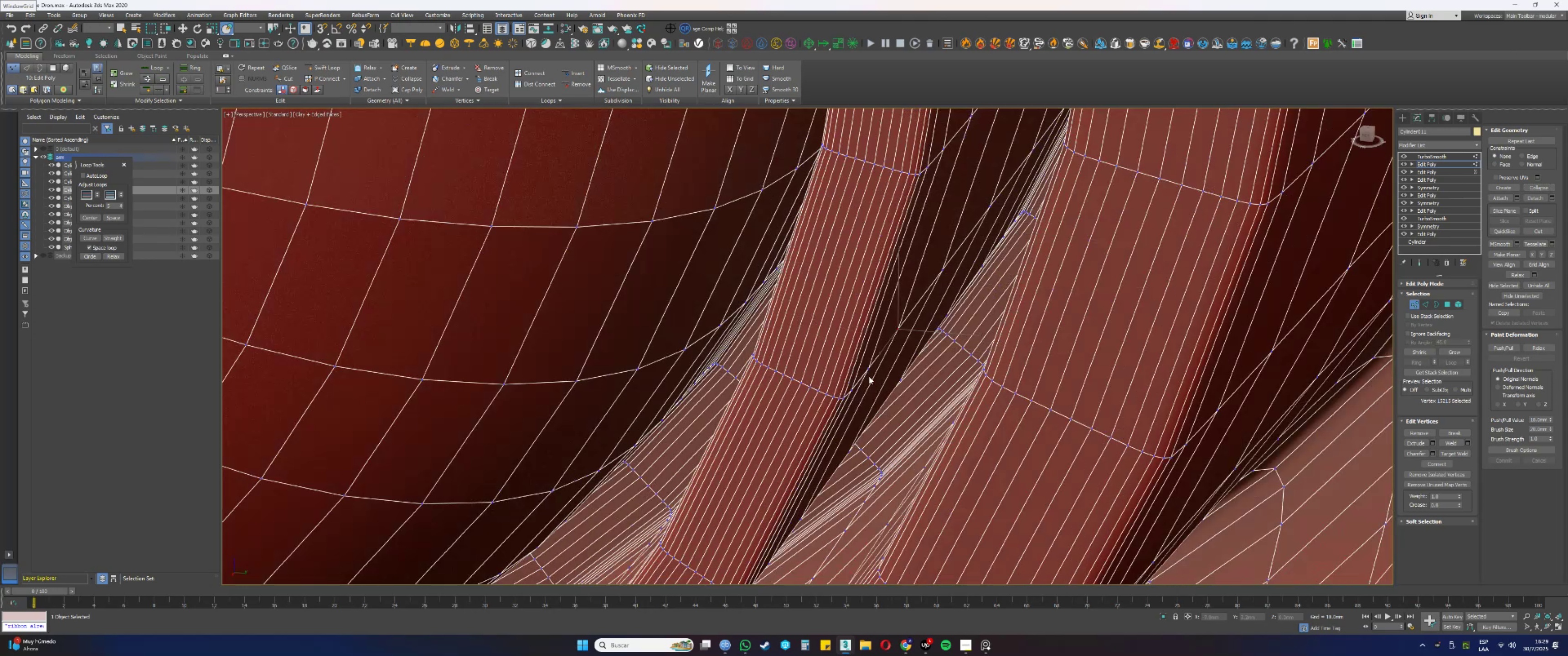 
key(F3)
 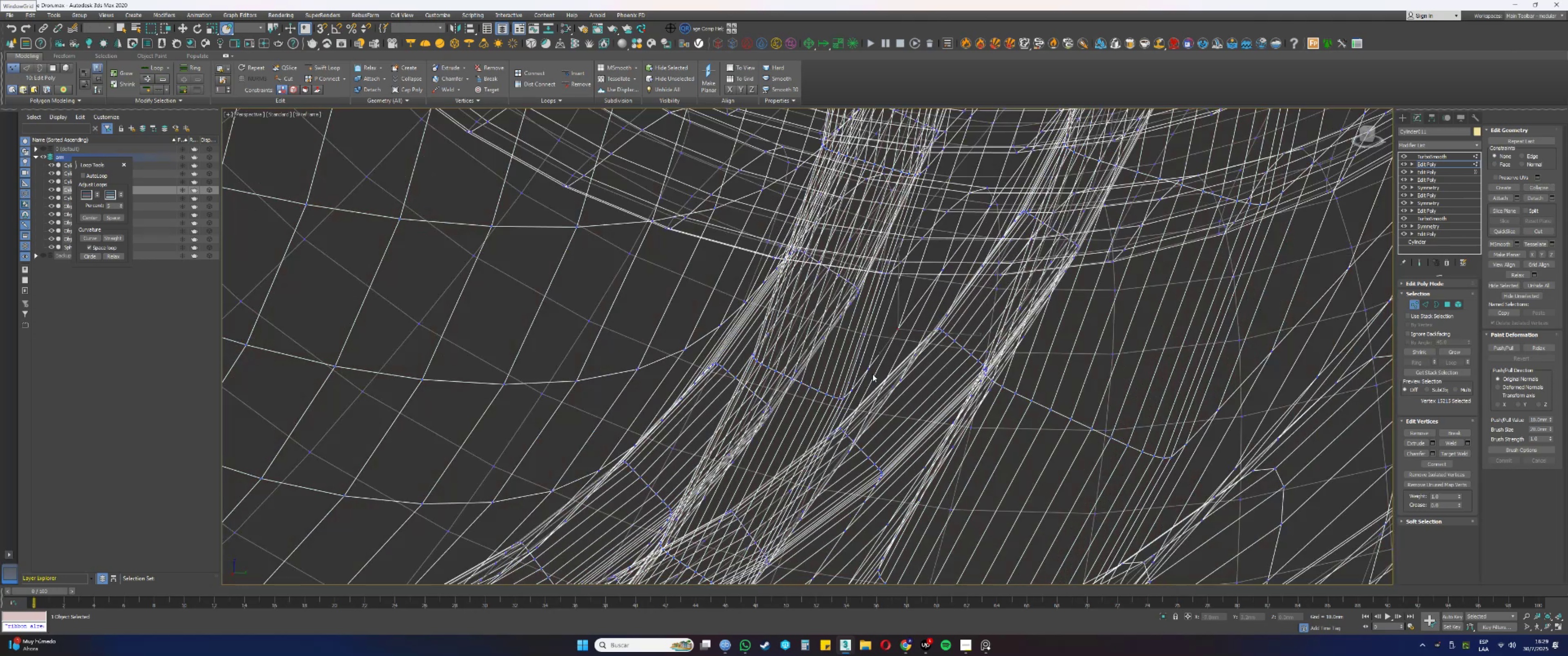 
left_click_drag(start_coordinate=[872, 374], to_coordinate=[867, 366])
 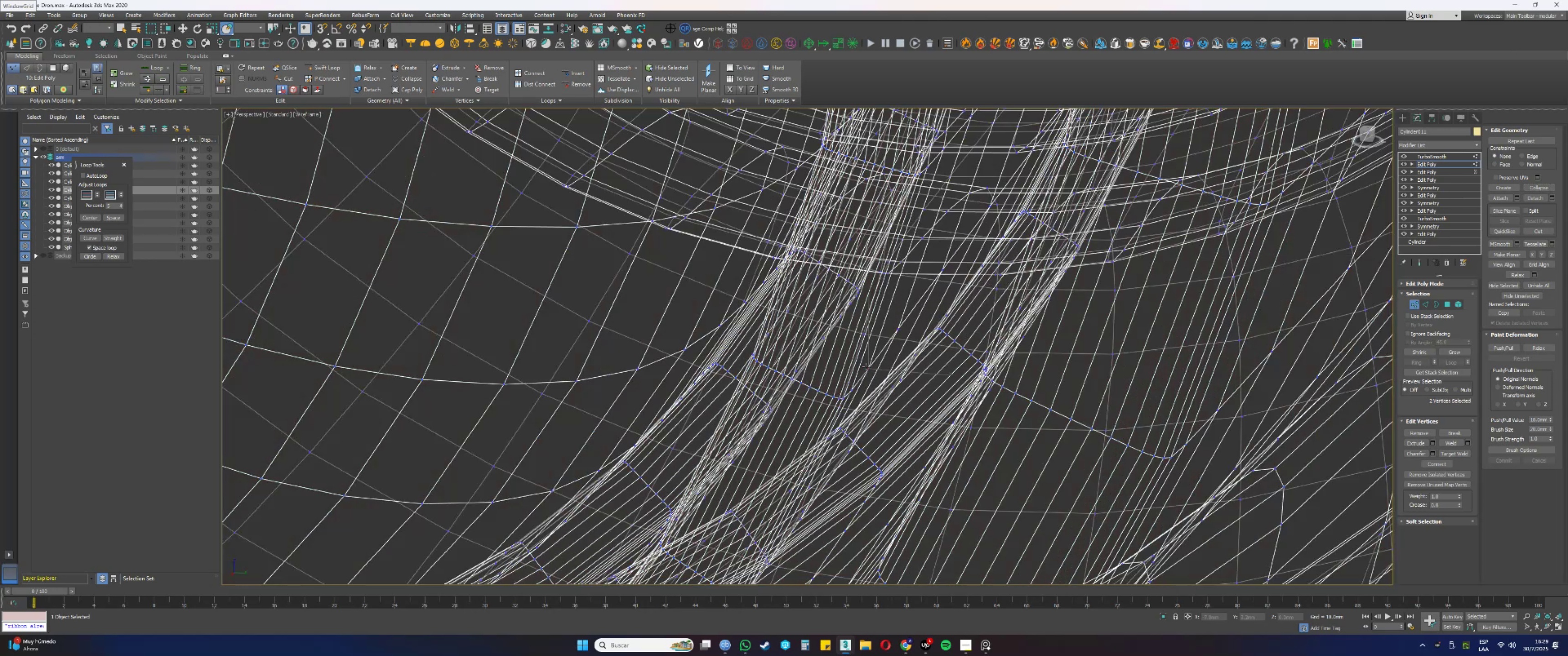 
key(F3)
 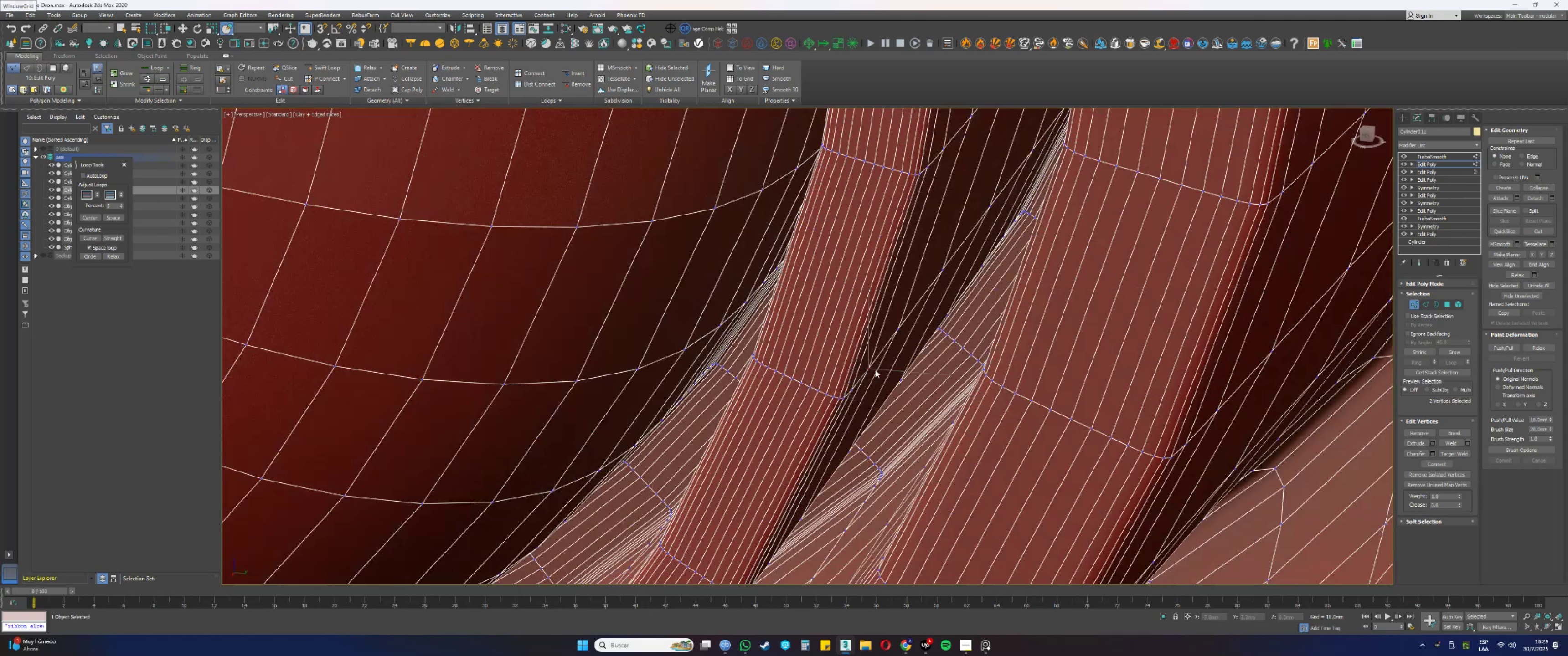 
hold_key(key=AltLeft, duration=0.56)
 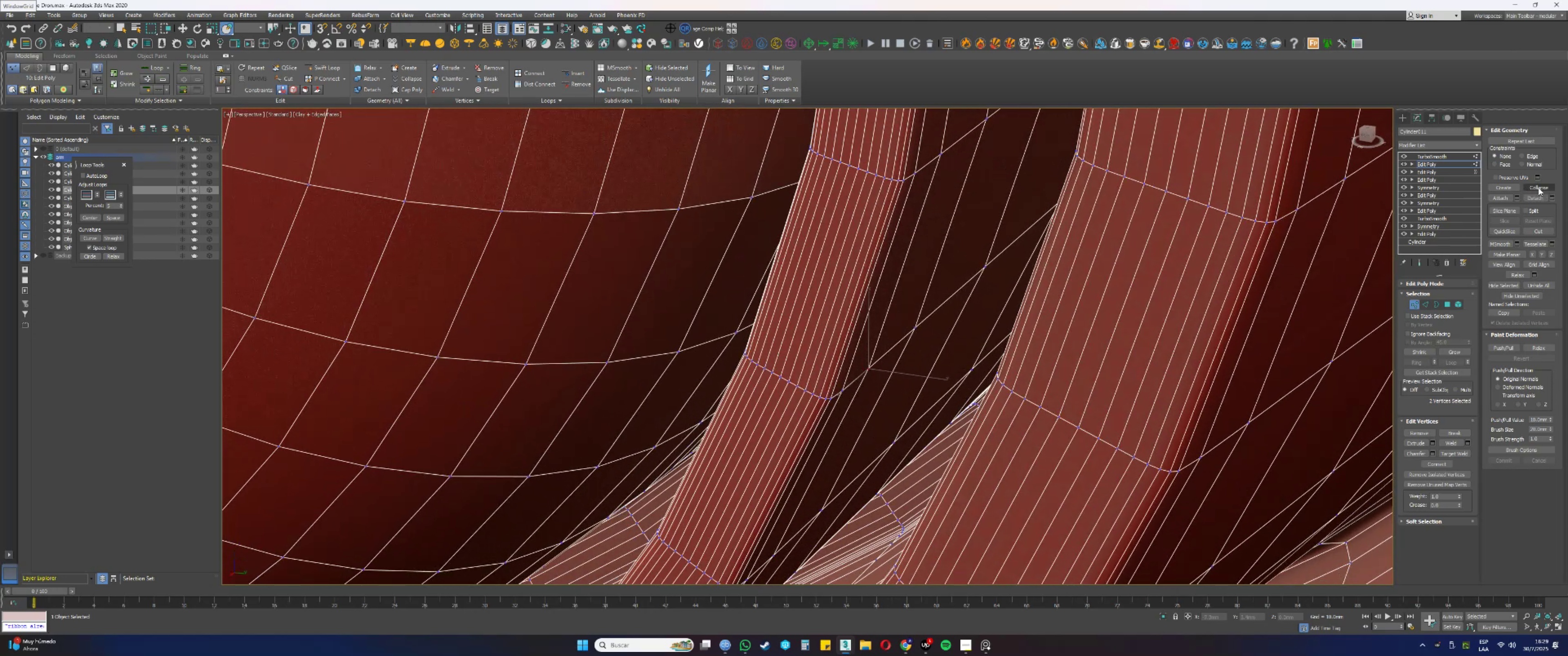 
left_click([1538, 188])
 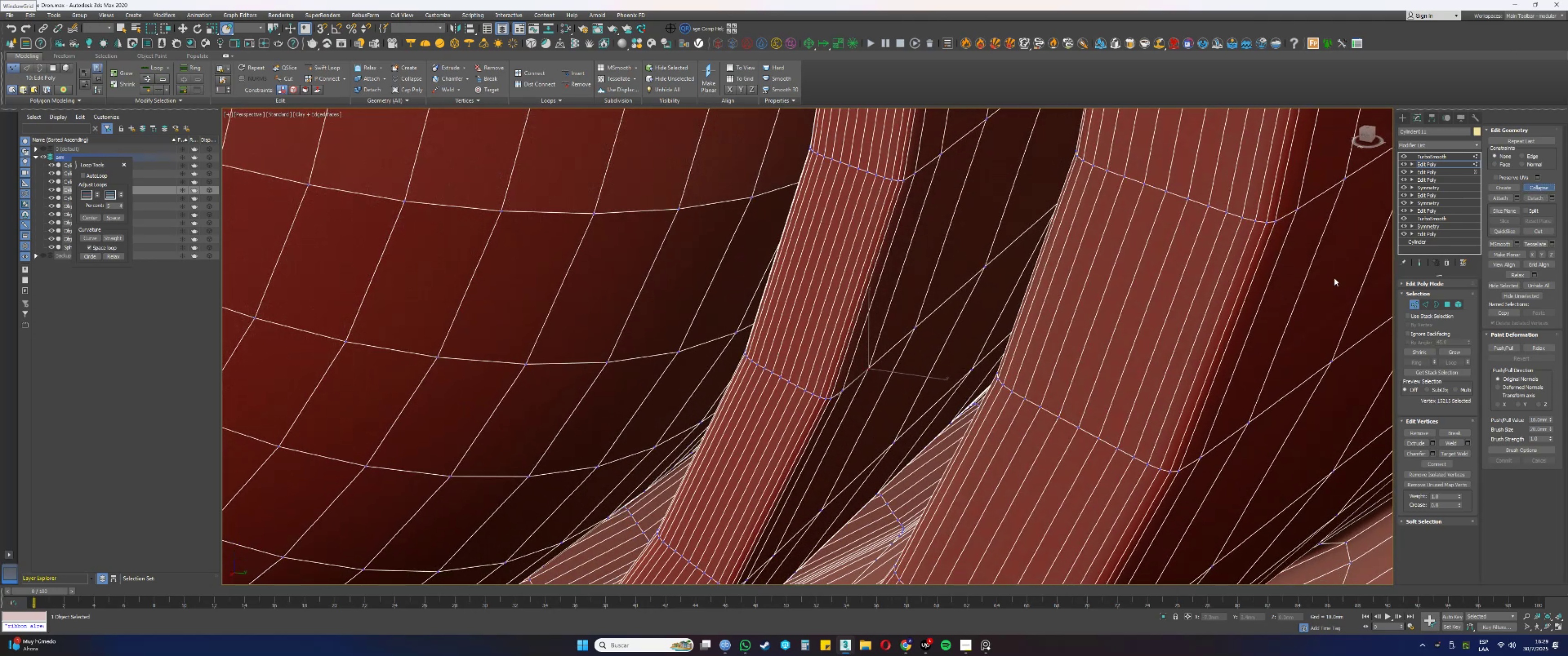 
hold_key(key=AltLeft, duration=0.66)
 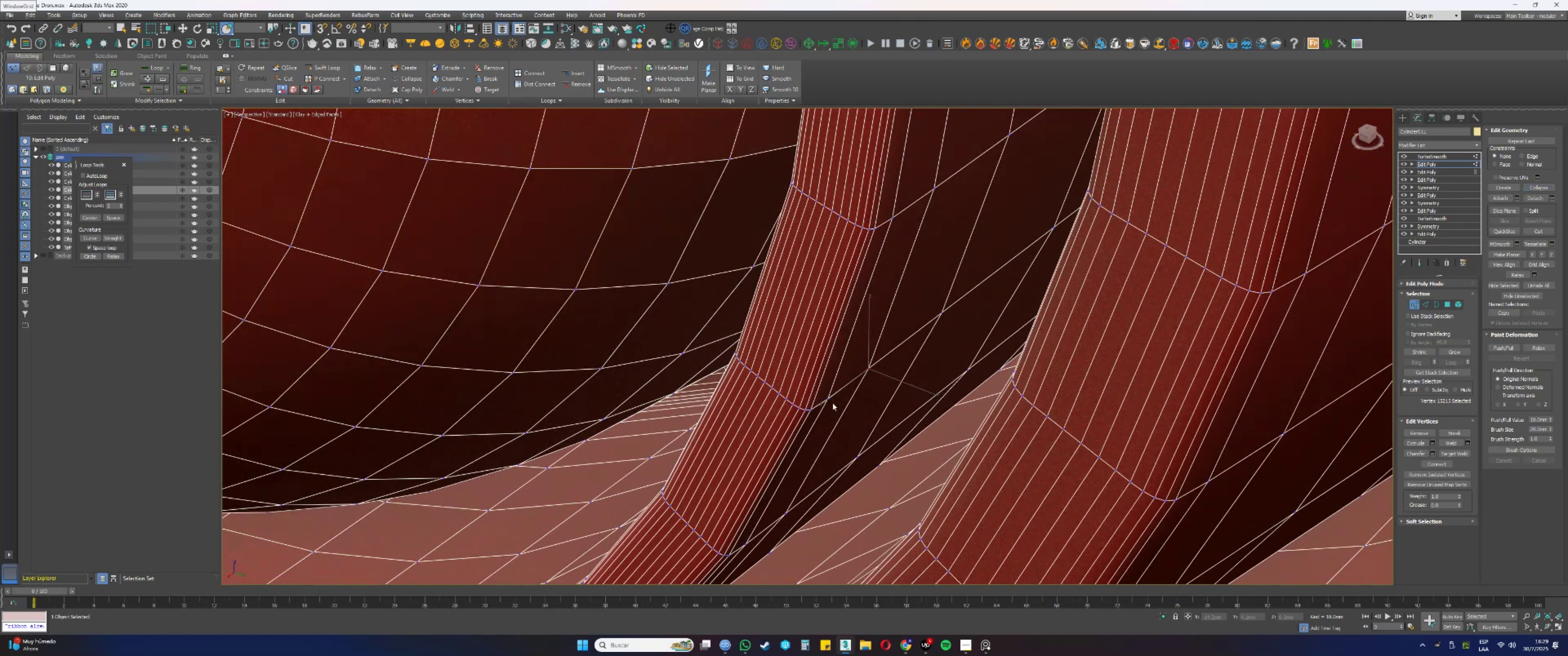 
key(F3)
 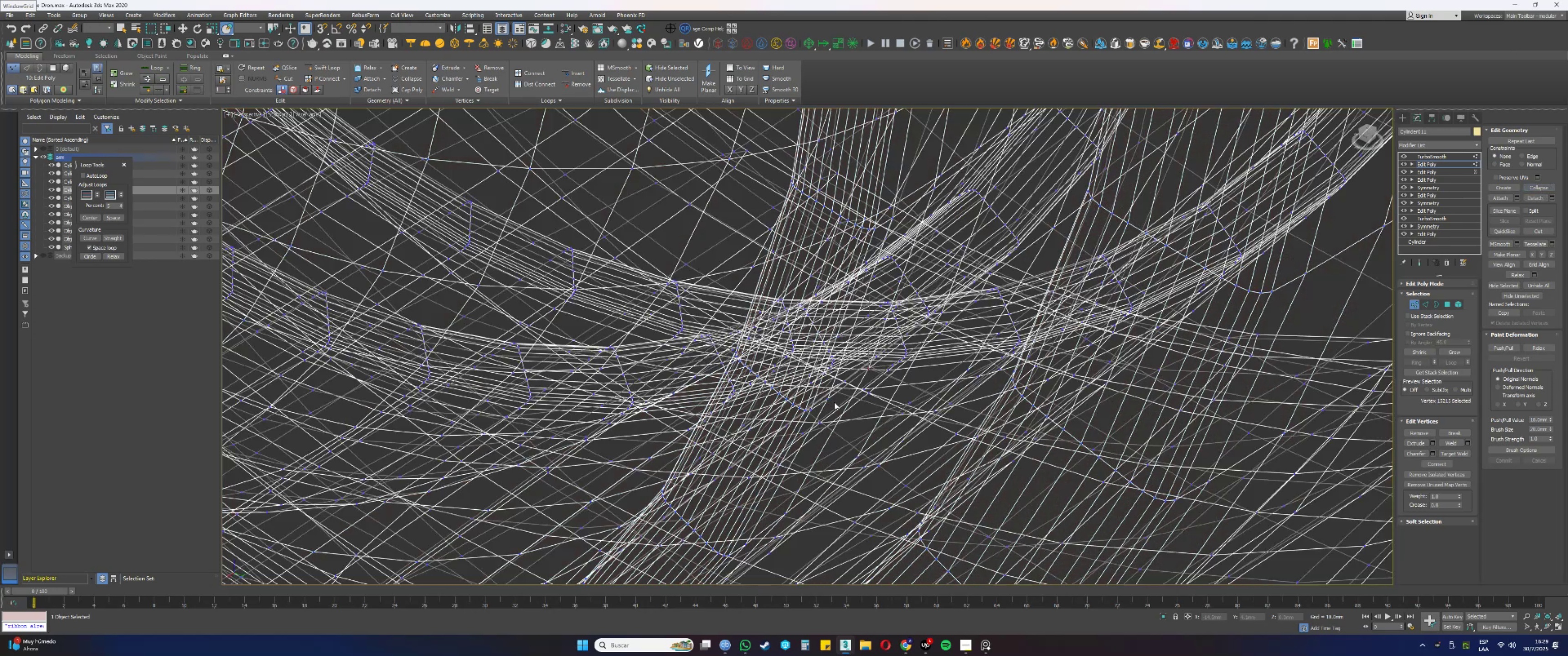 
hold_key(key=AltLeft, duration=1.5)
 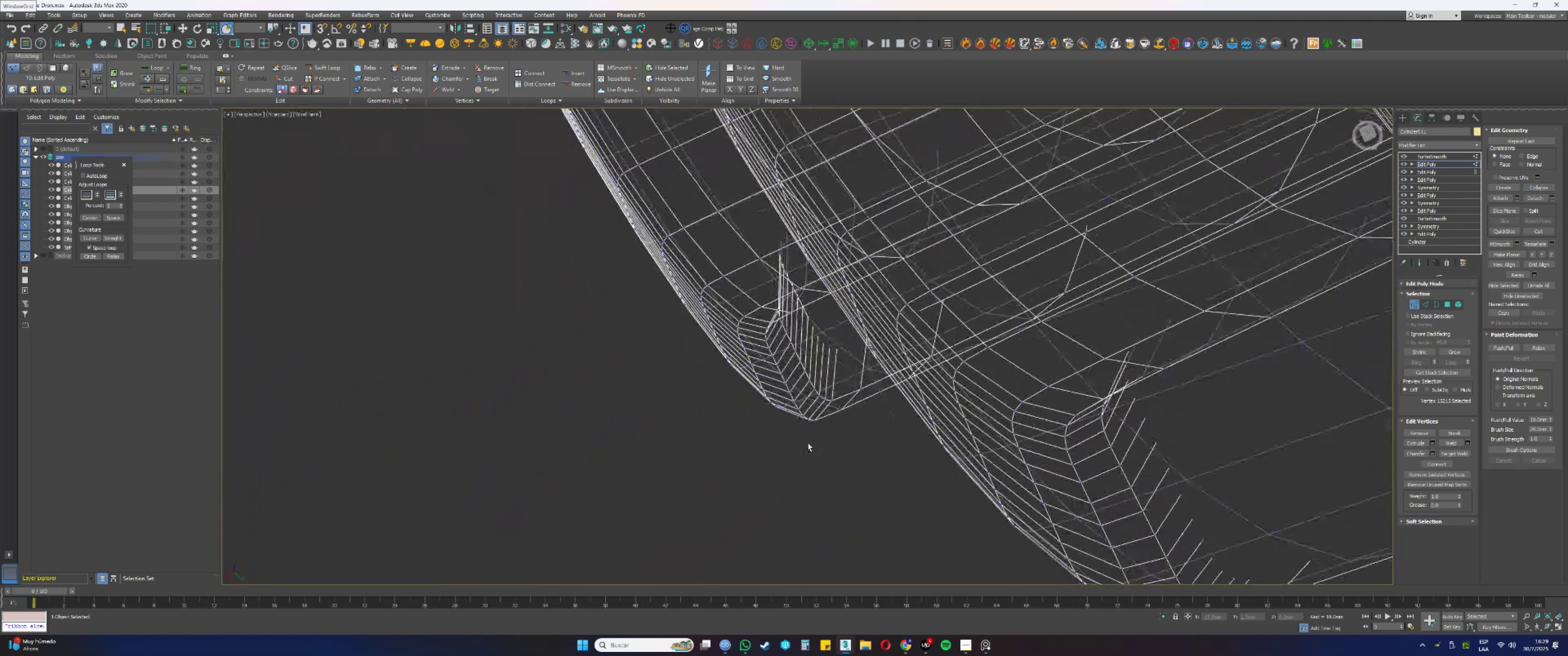 
hold_key(key=AltLeft, duration=1.52)
 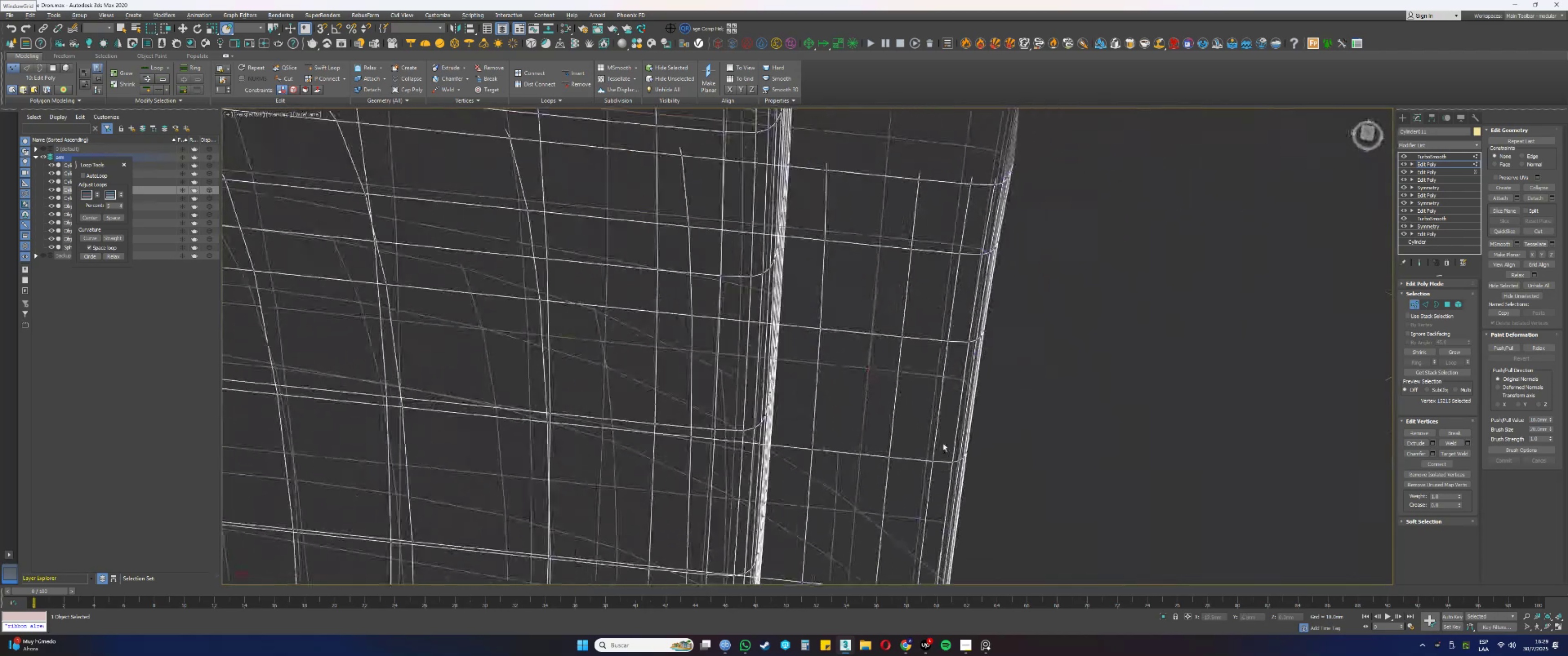 
hold_key(key=AltLeft, duration=0.53)
 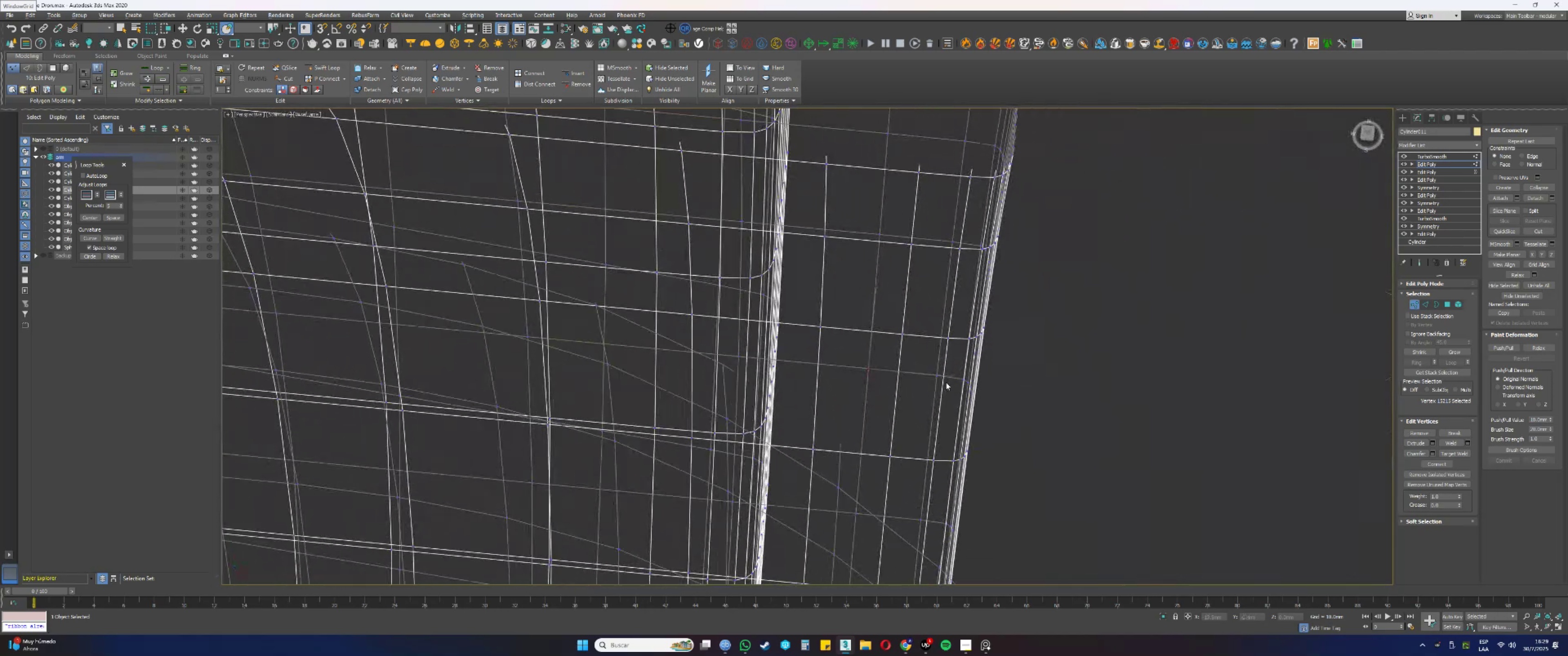 
left_click_drag(start_coordinate=[945, 391], to_coordinate=[926, 369])
 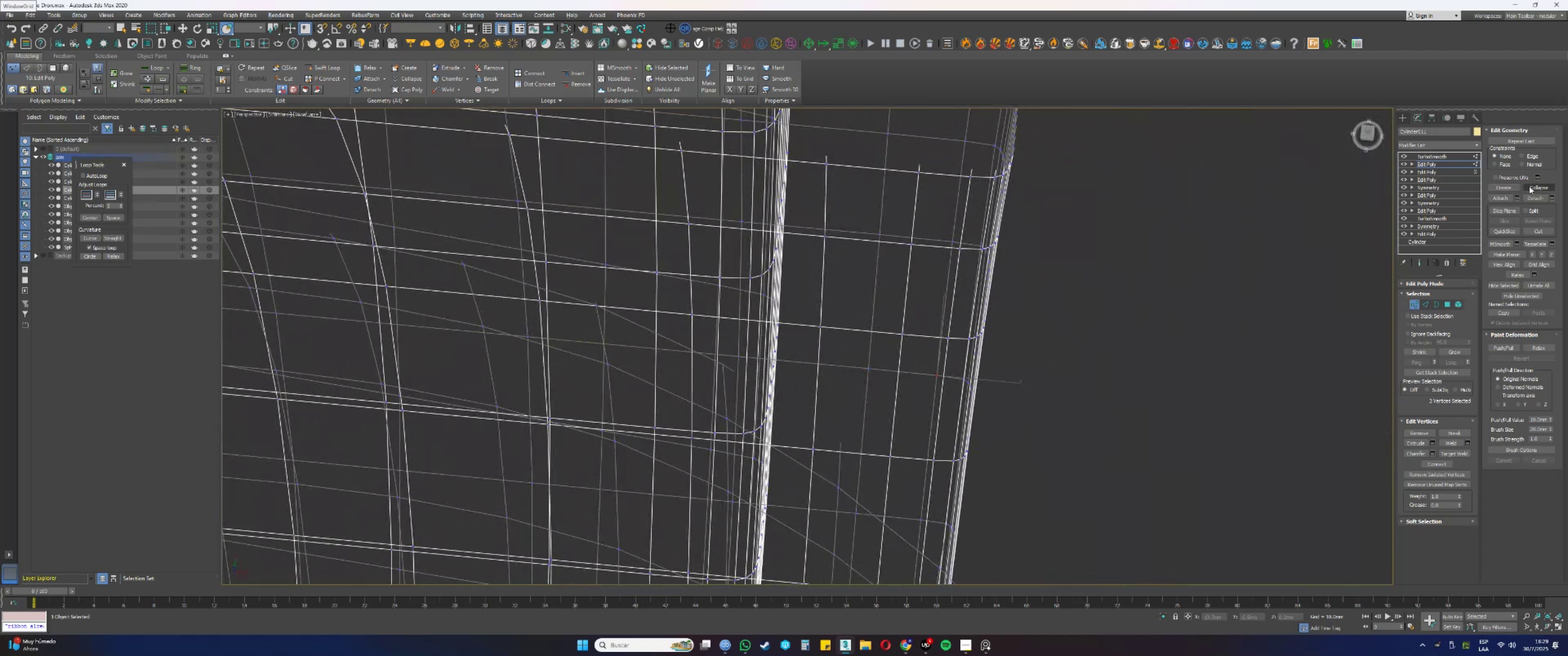 
left_click([1531, 186])
 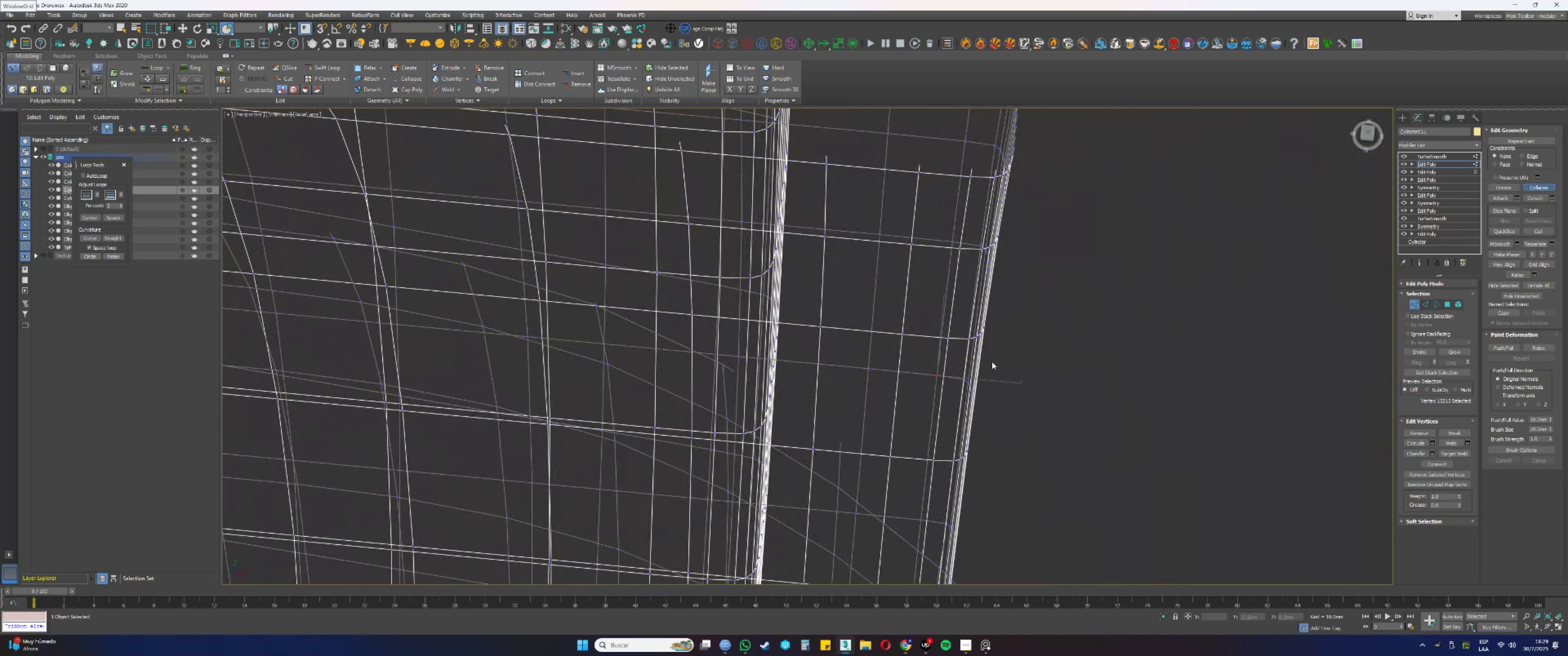 
hold_key(key=AltLeft, duration=0.72)
 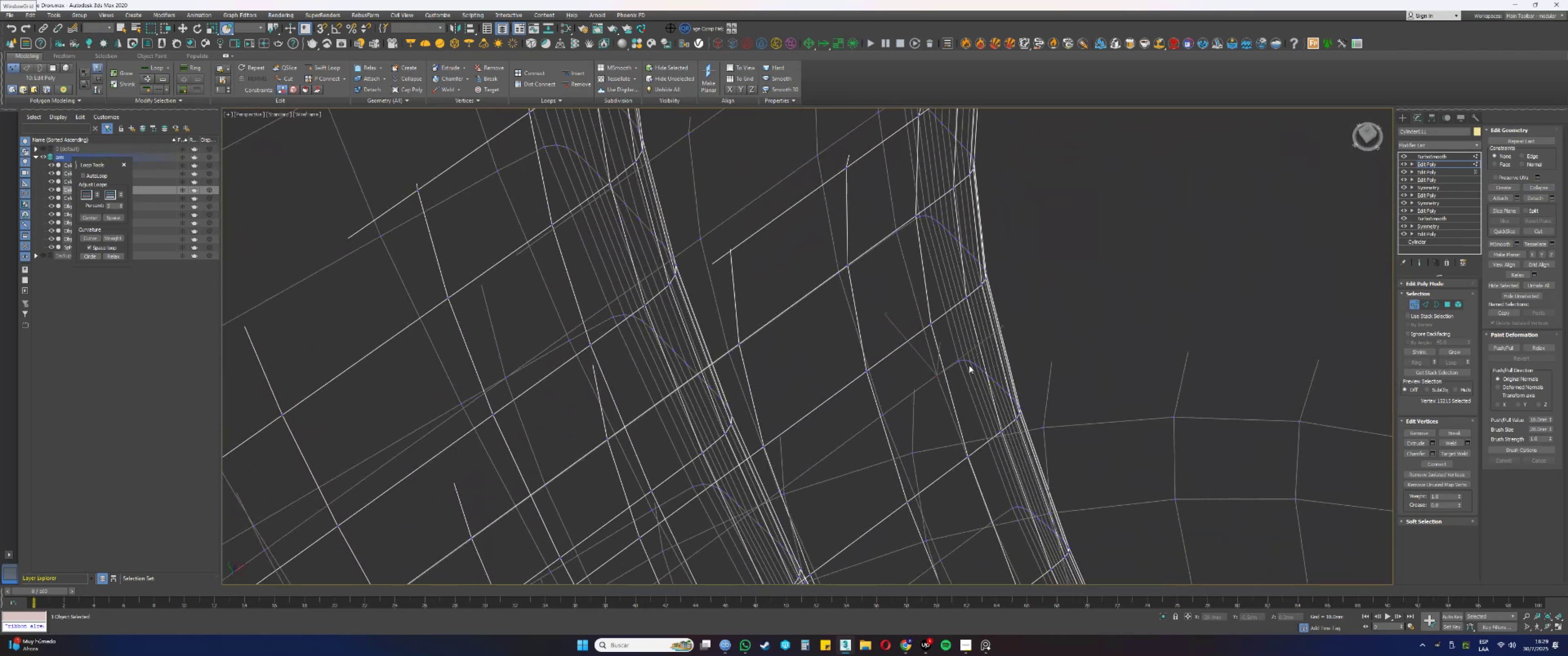 
hold_key(key=AltLeft, duration=1.04)
 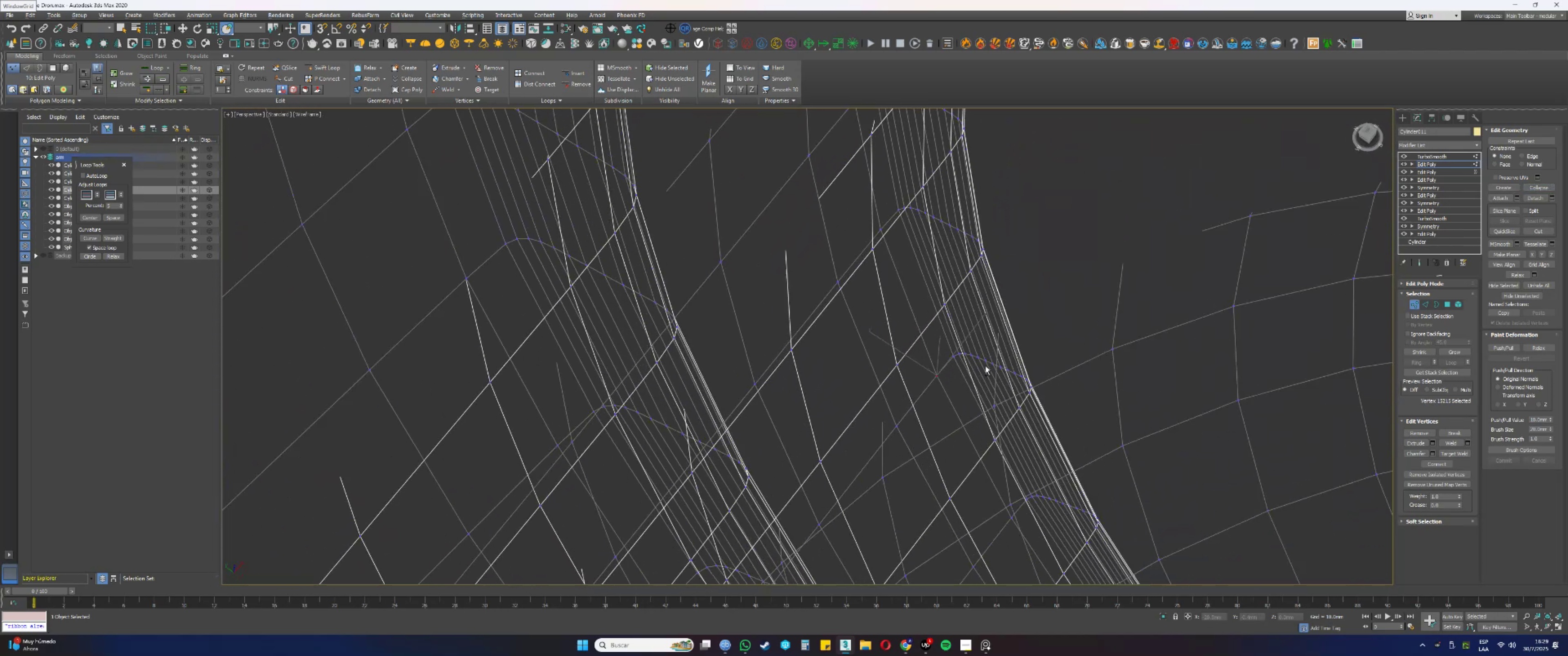 
hold_key(key=ControlLeft, duration=0.94)
 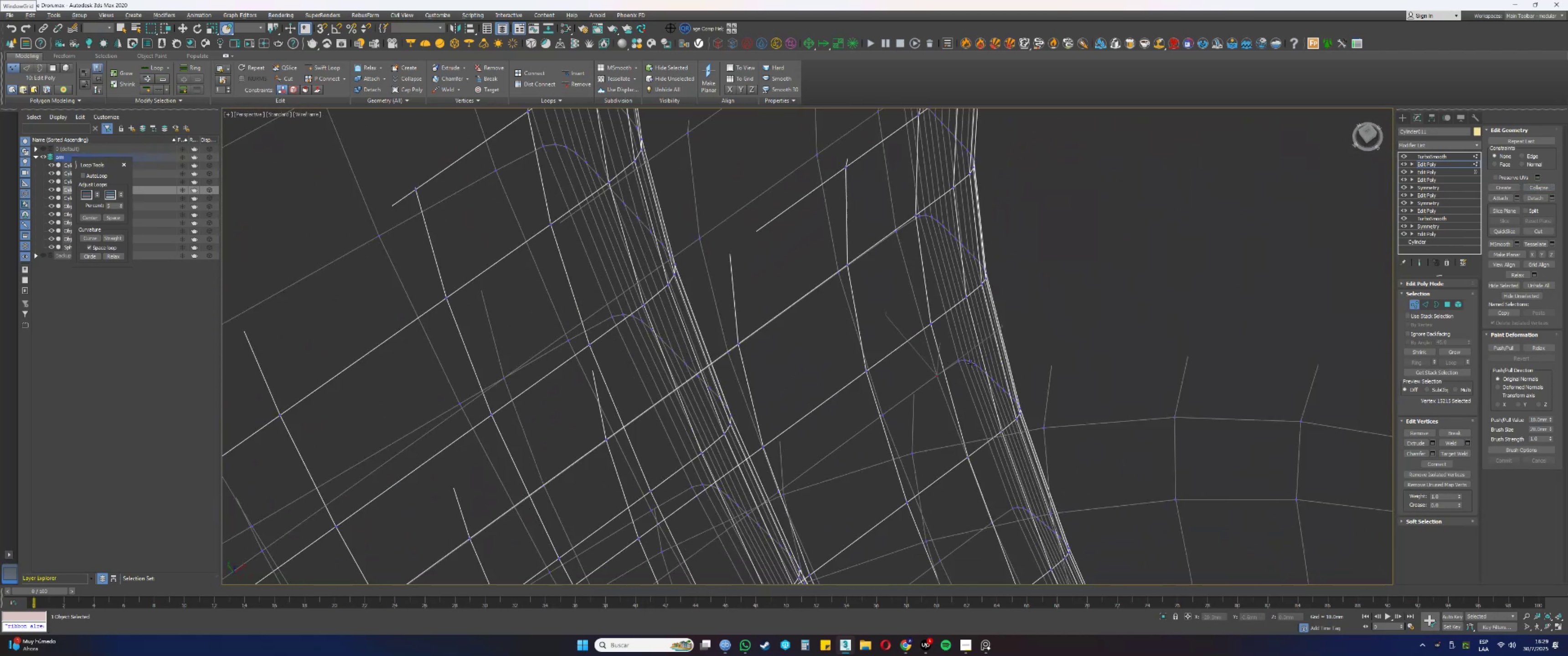 
hold_key(key=AltLeft, duration=0.48)
 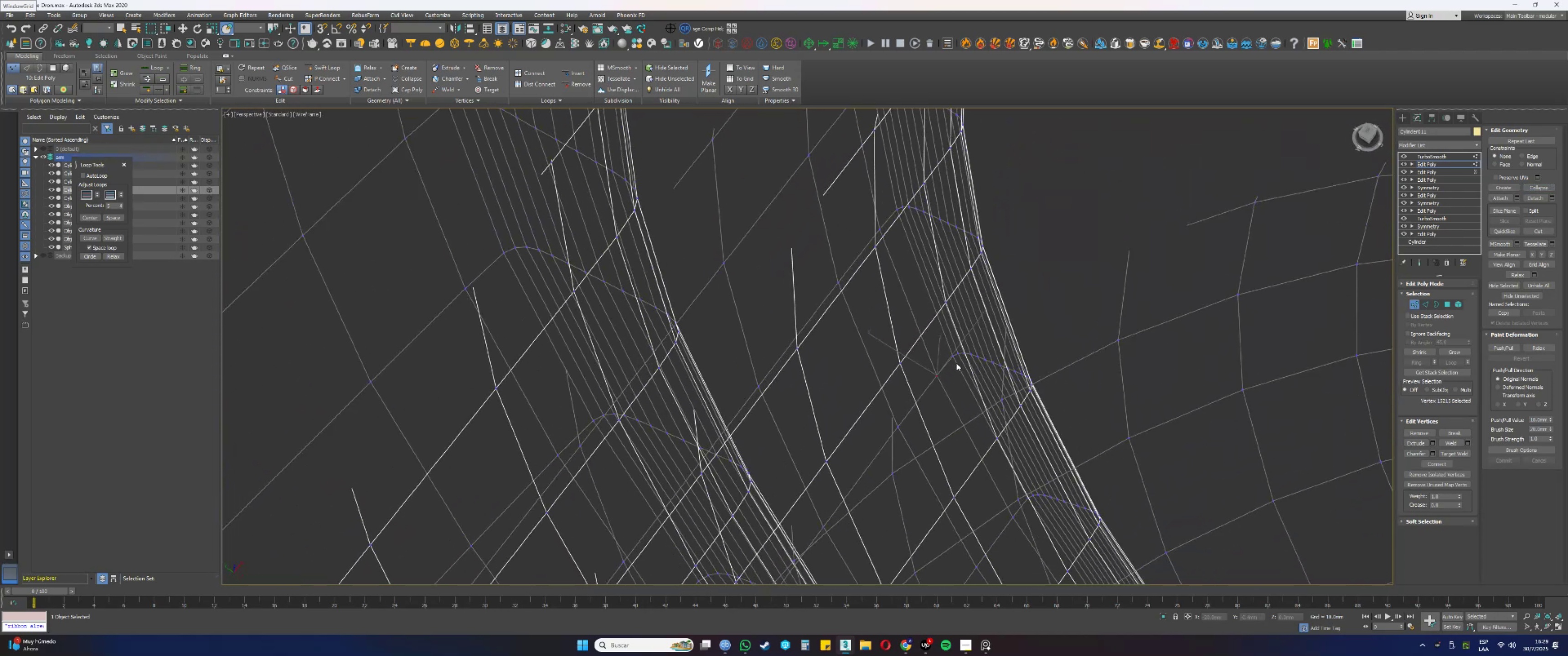 
left_click_drag(start_coordinate=[956, 362], to_coordinate=[948, 352])
 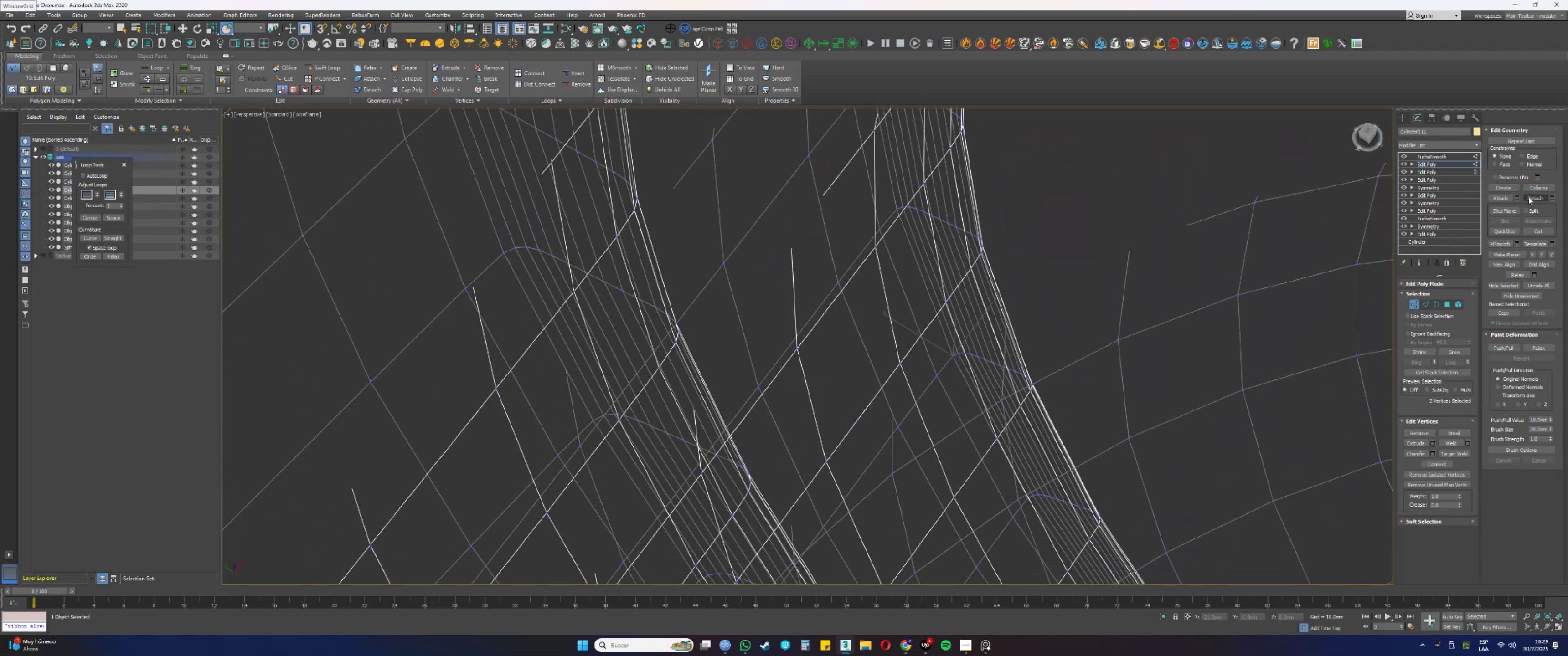 
left_click([1530, 187])
 